 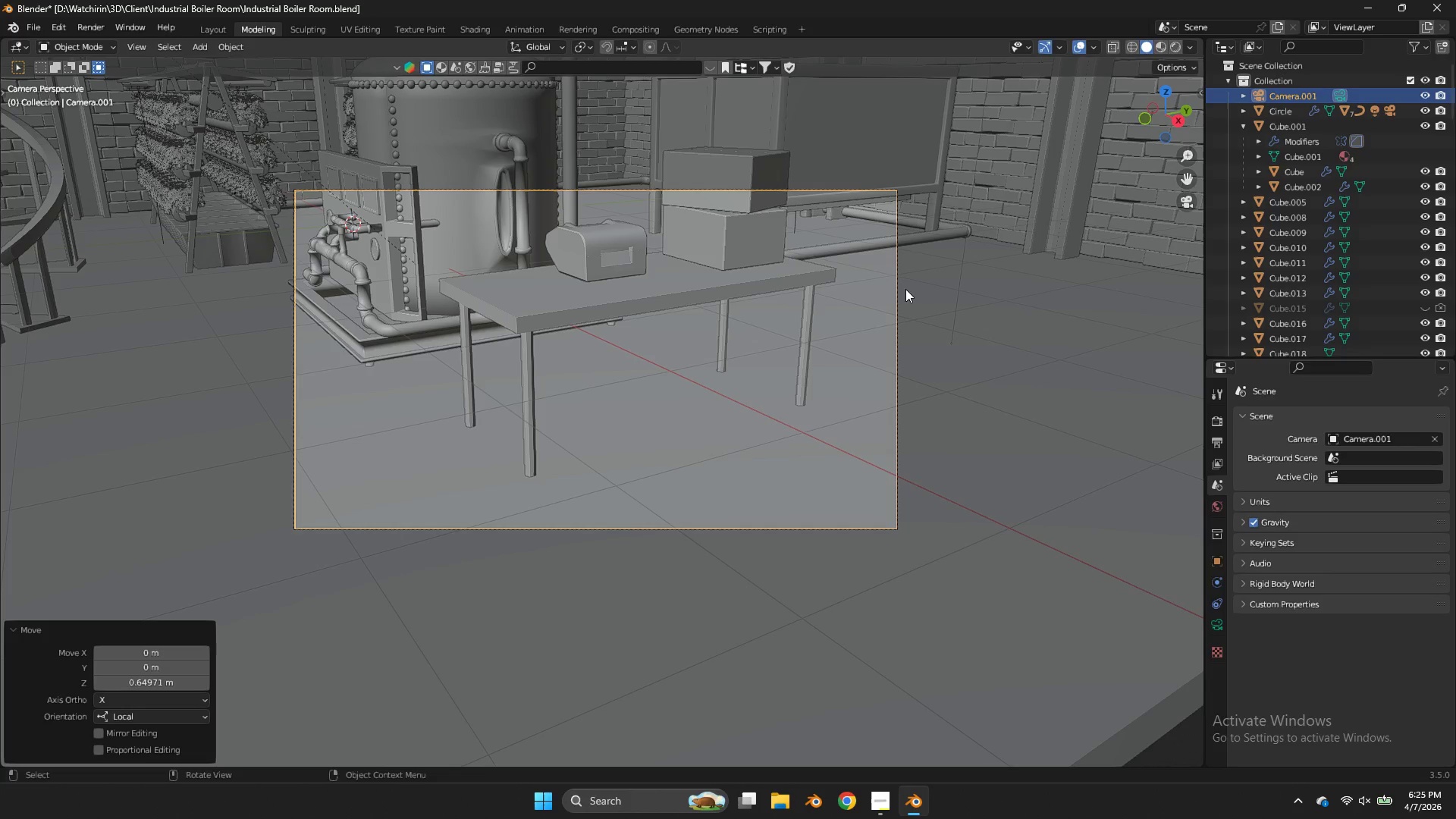 
scroll: coordinate [805, 305], scroll_direction: down, amount: 2.0
 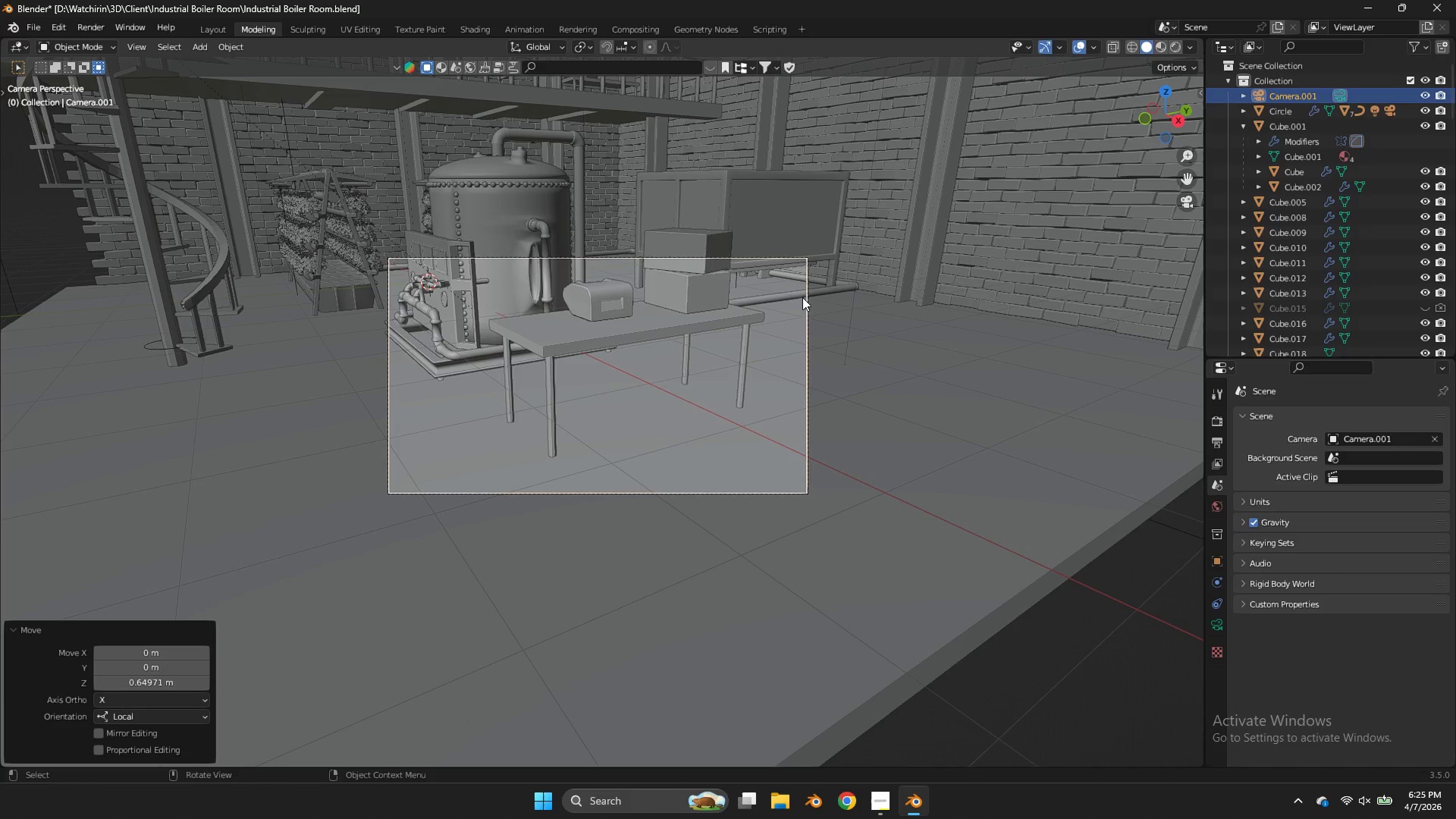 
type(gz)
 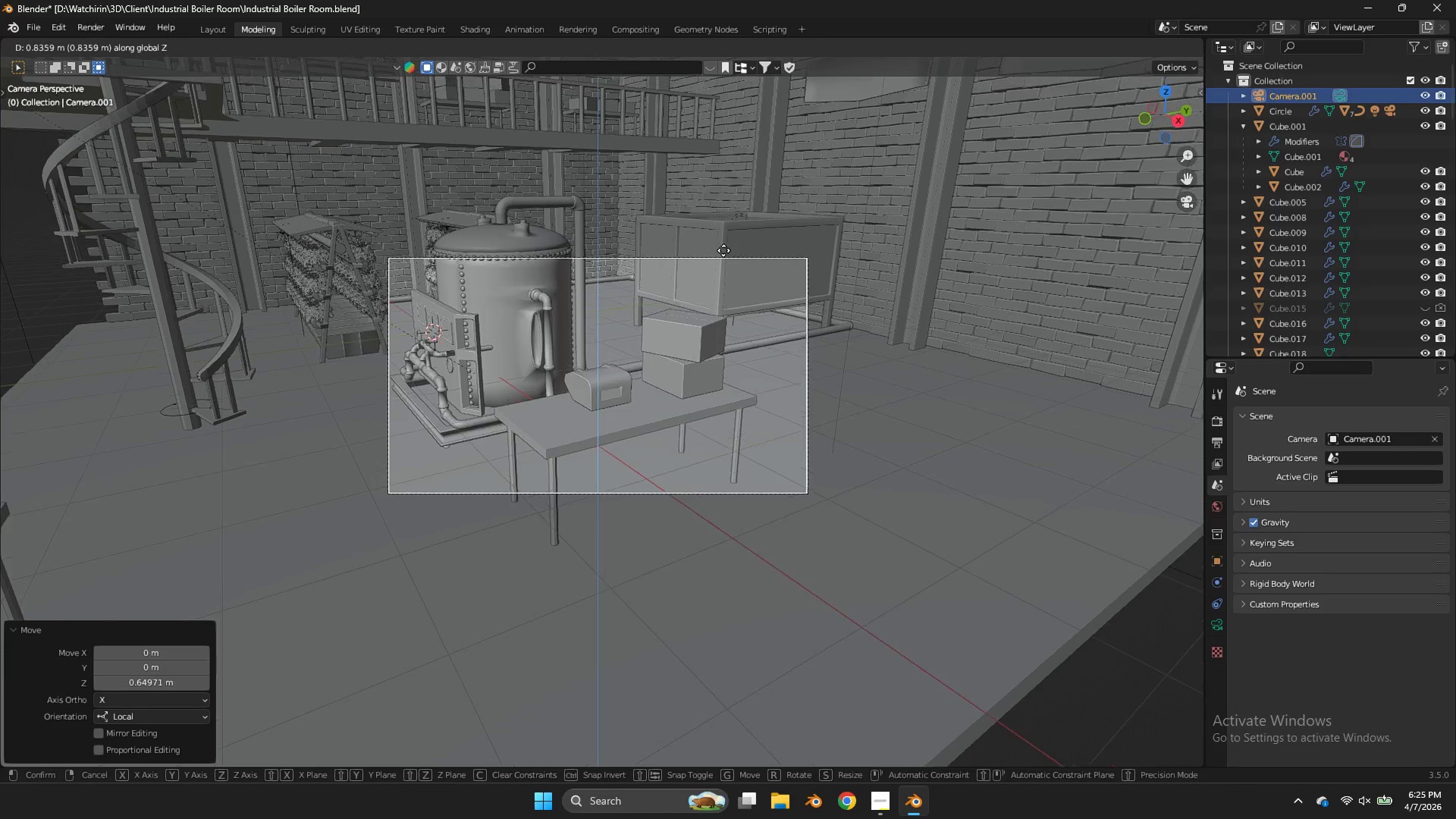 
right_click([723, 250])
 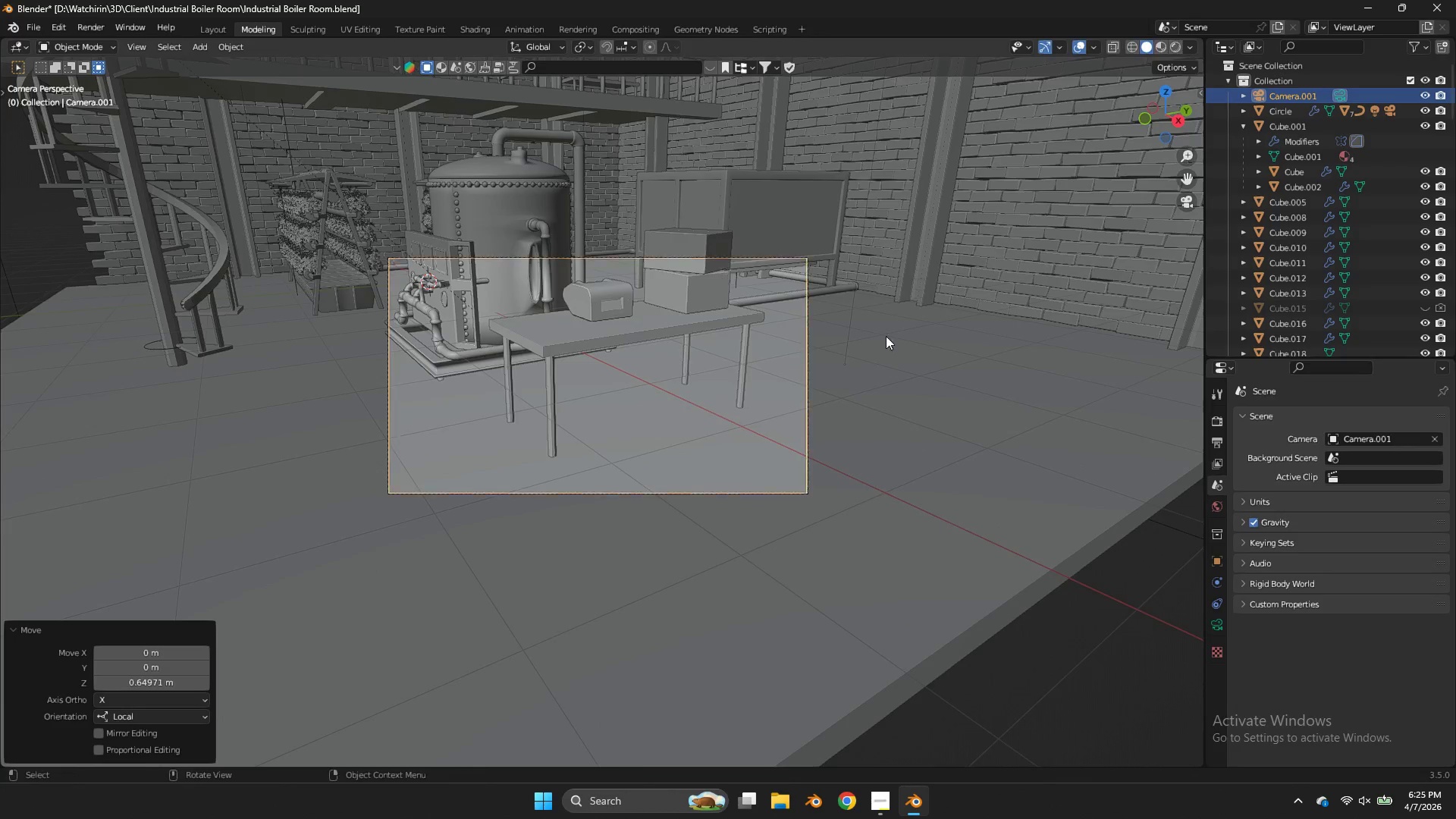 
type(gz)
 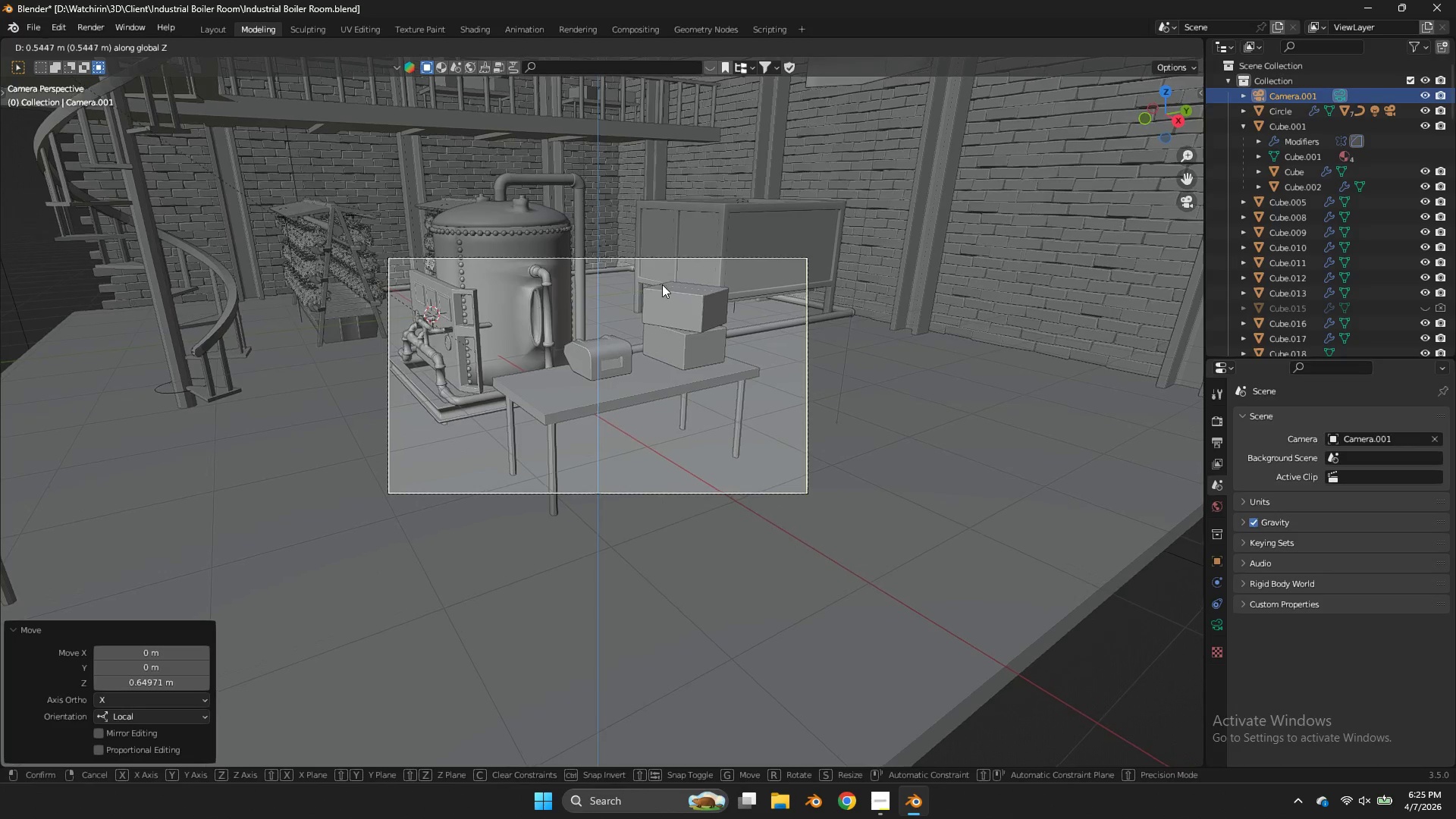 
left_click([662, 284])
 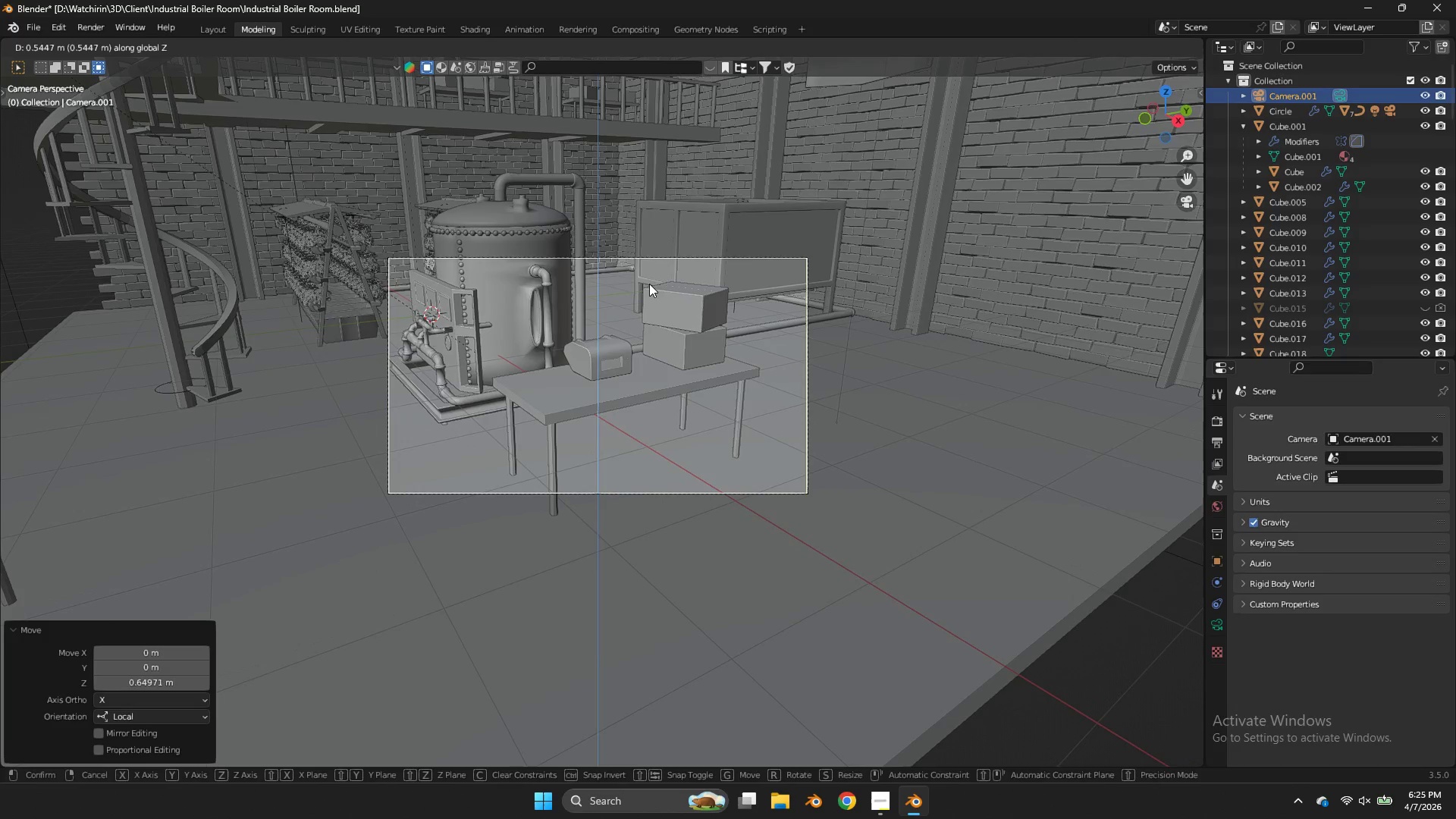 
key(G)
 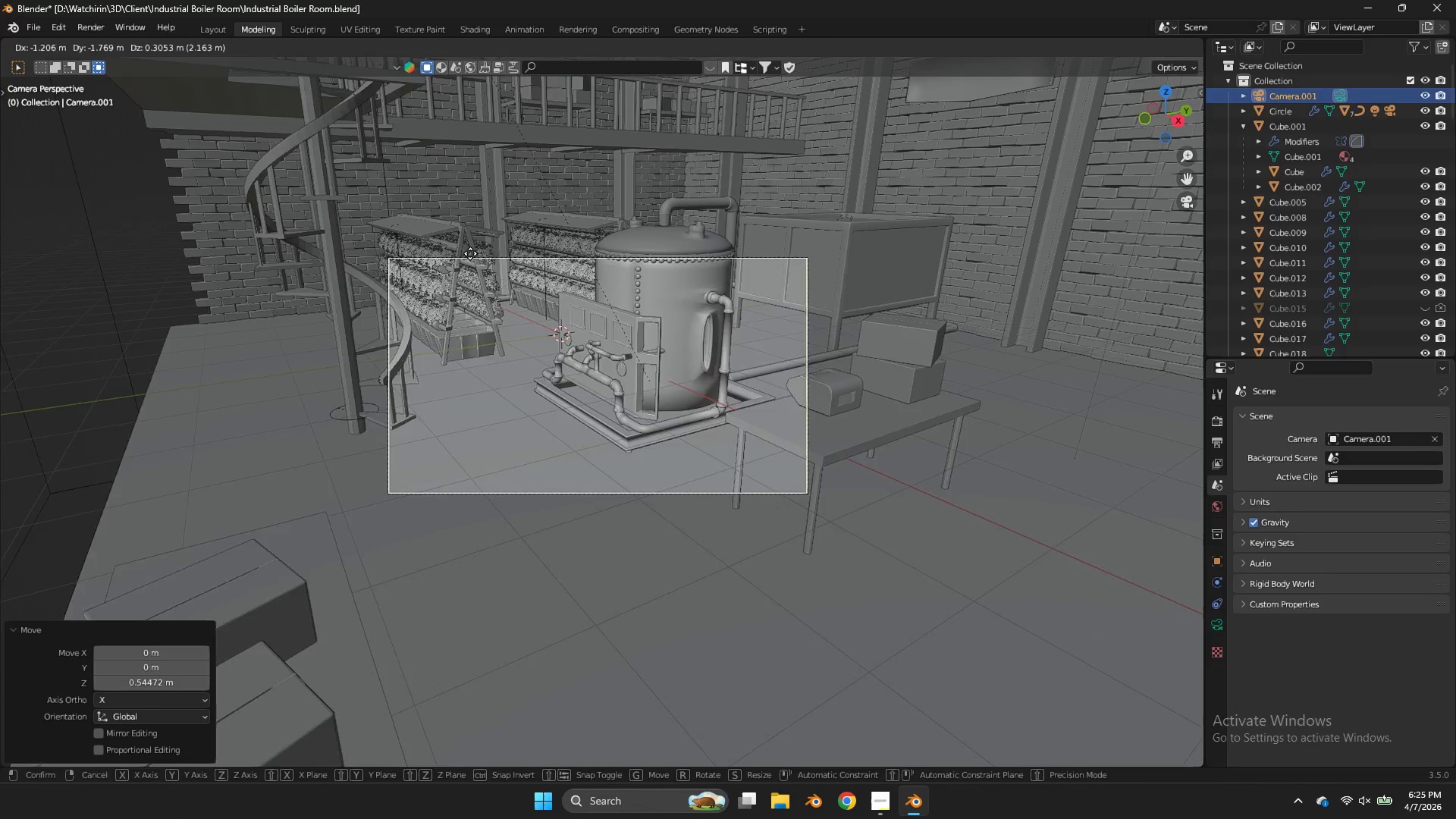 
left_click([527, 253])
 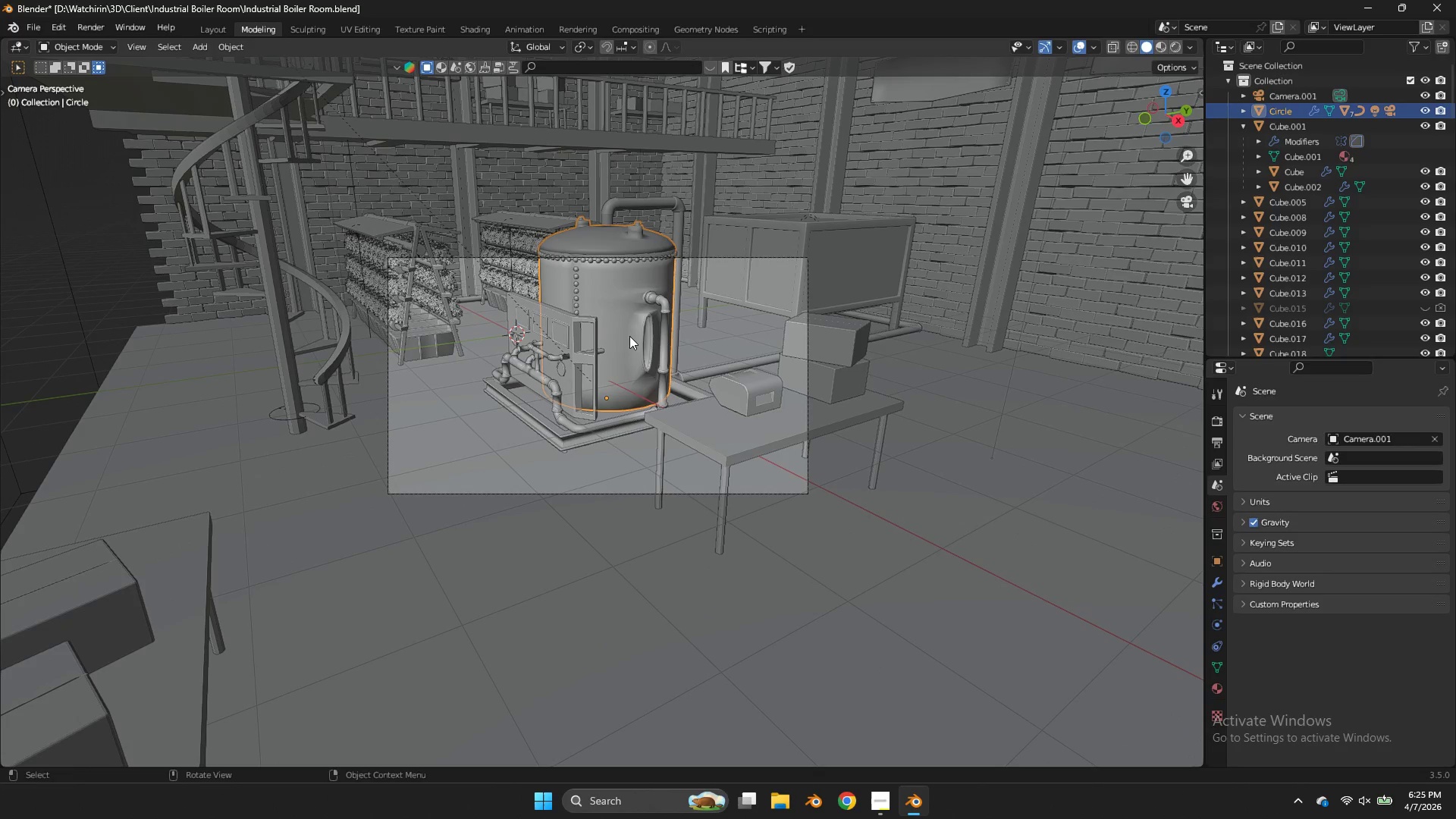 
key(Shift+S)
 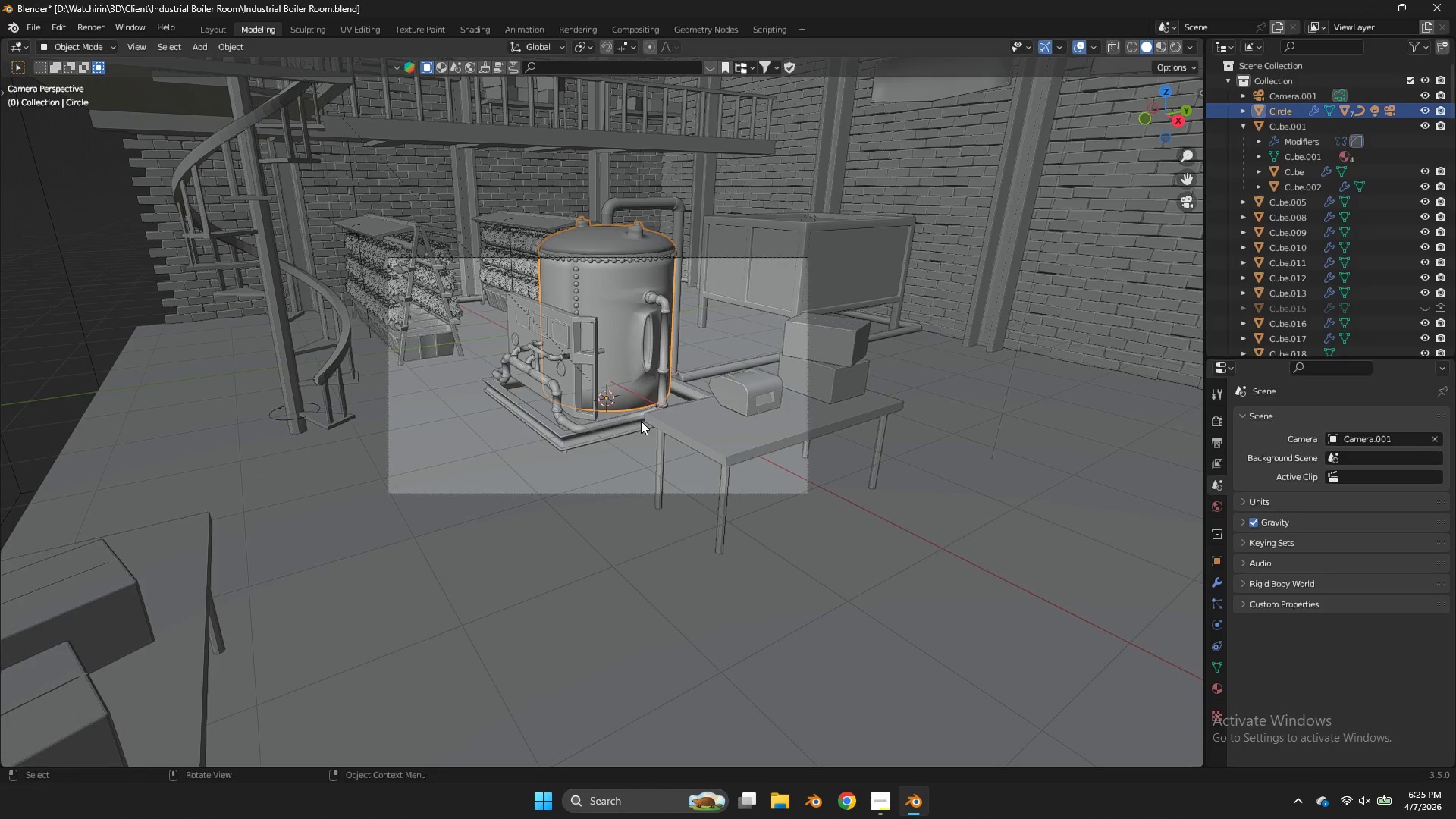 
key(Shift+ShiftLeft)
 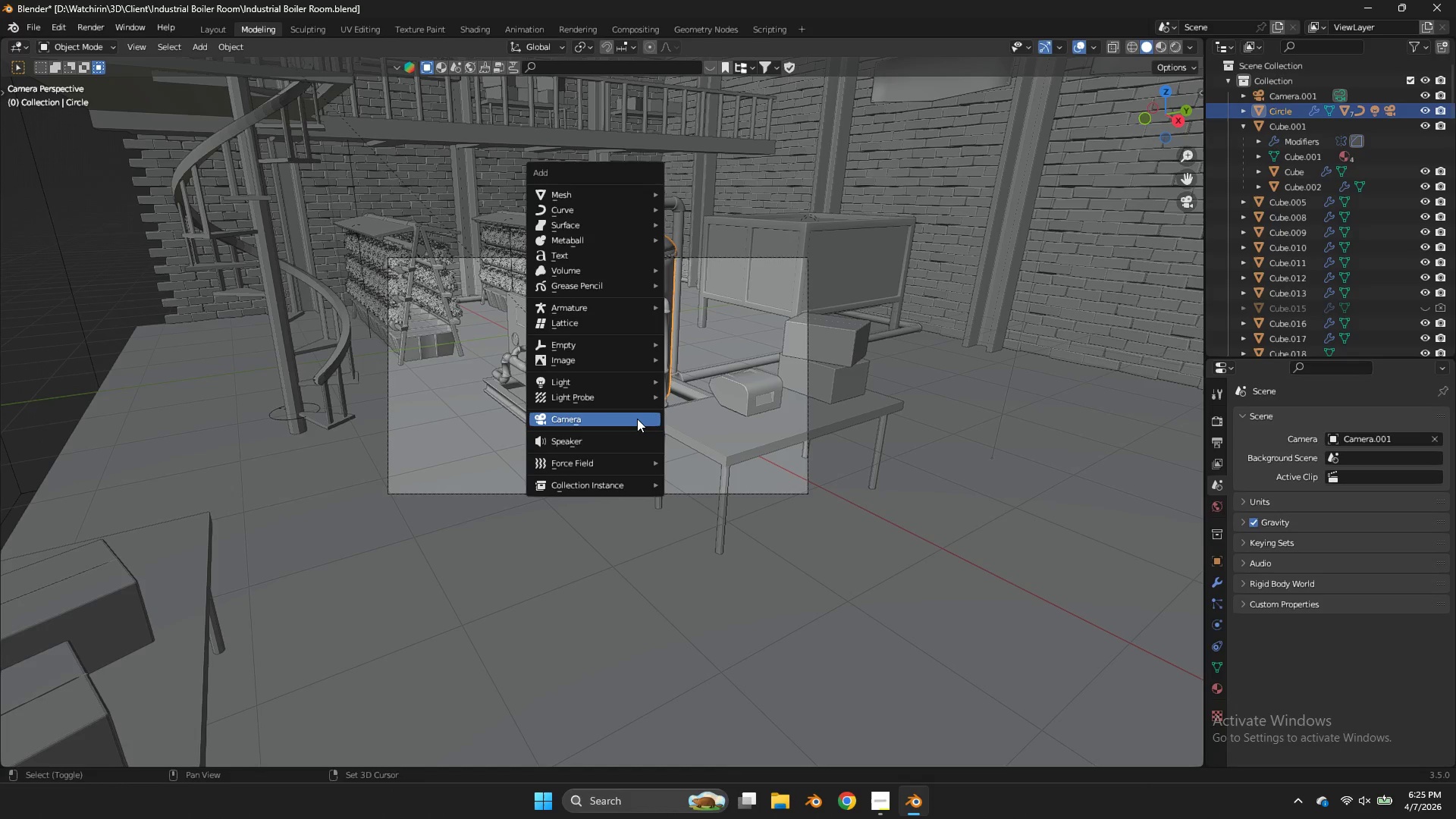 
key(Shift+A)
 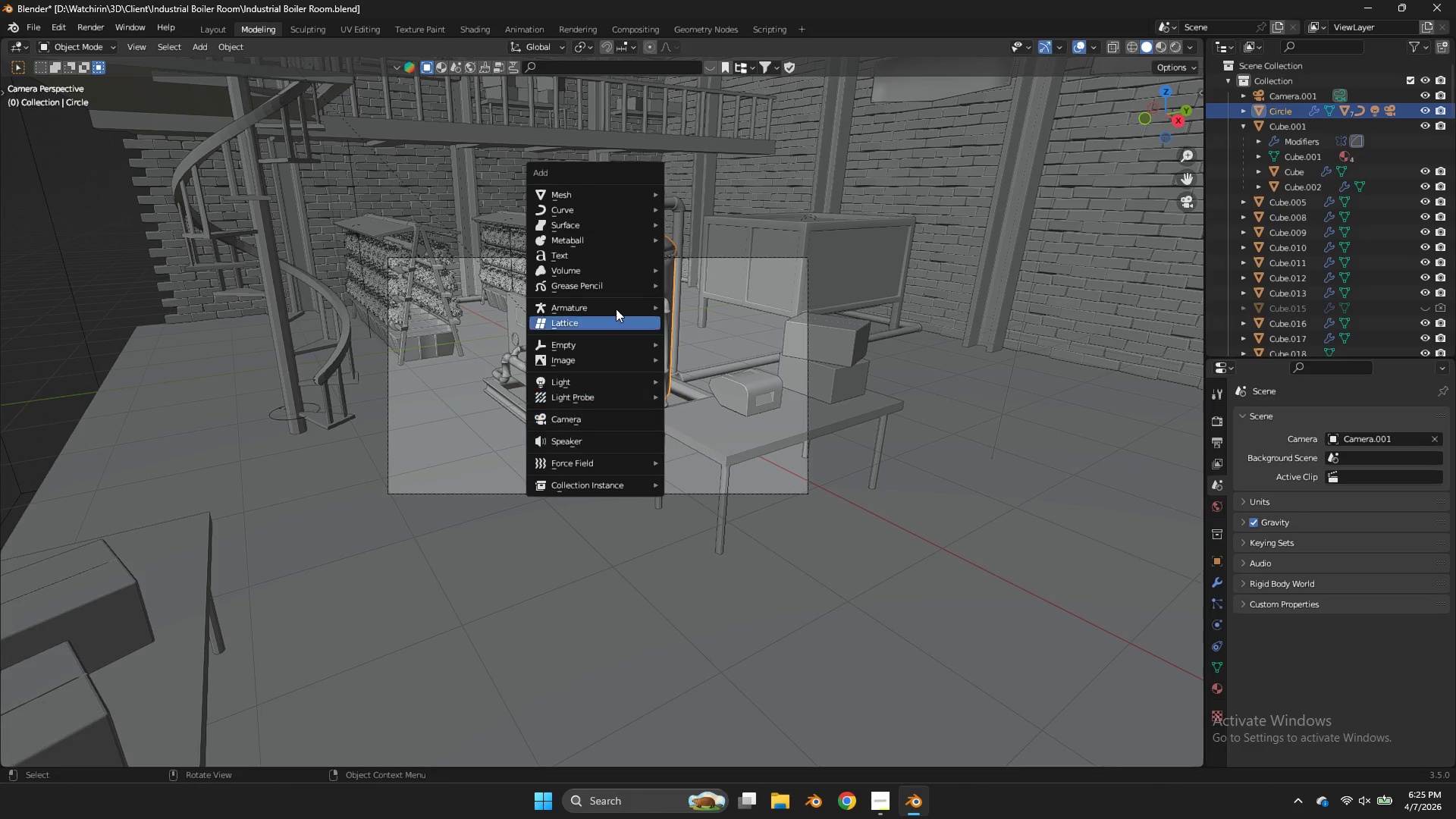 
mouse_move([634, 272])
 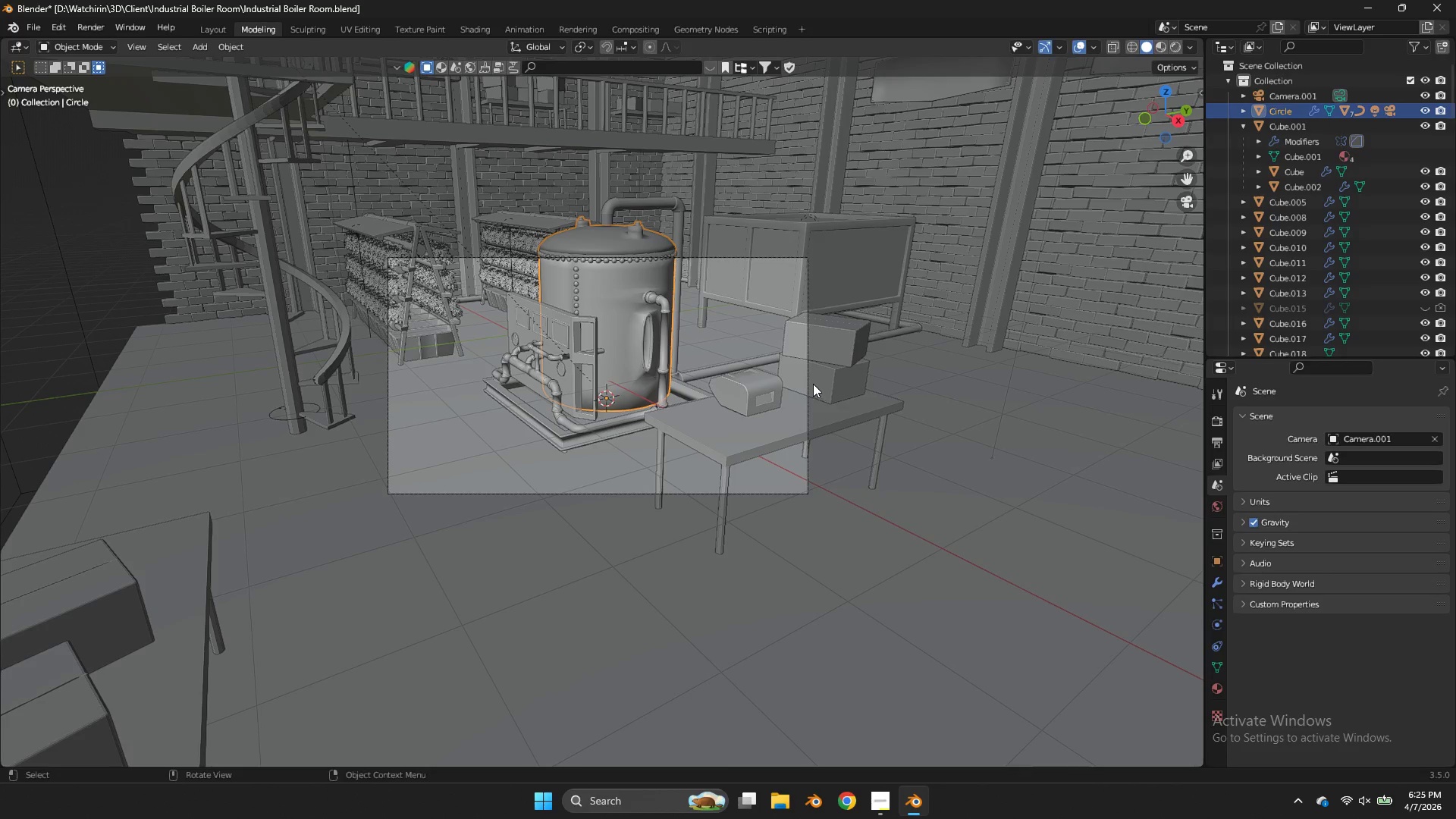 
left_click([808, 375])
 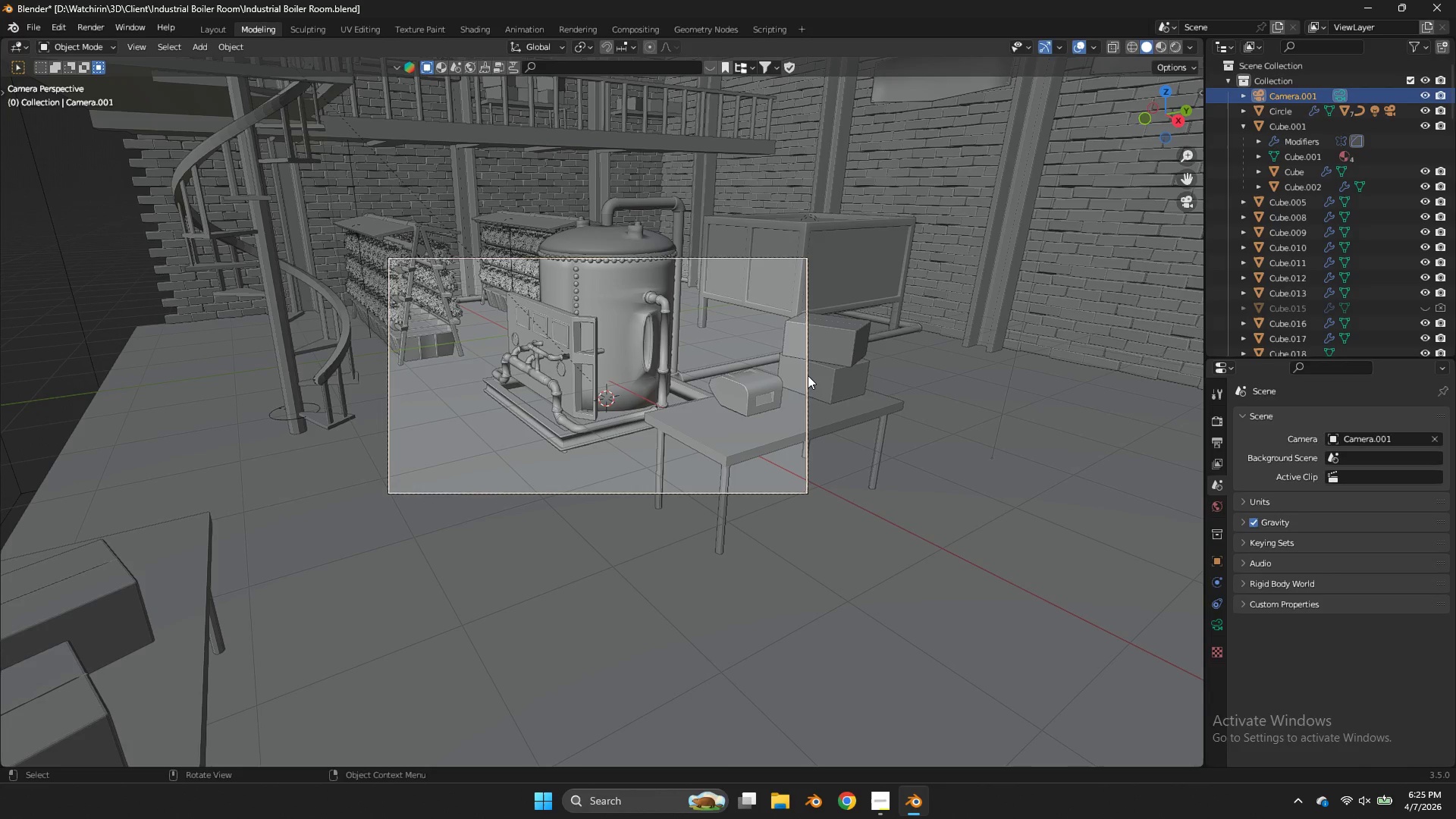 
left_click([808, 375])
 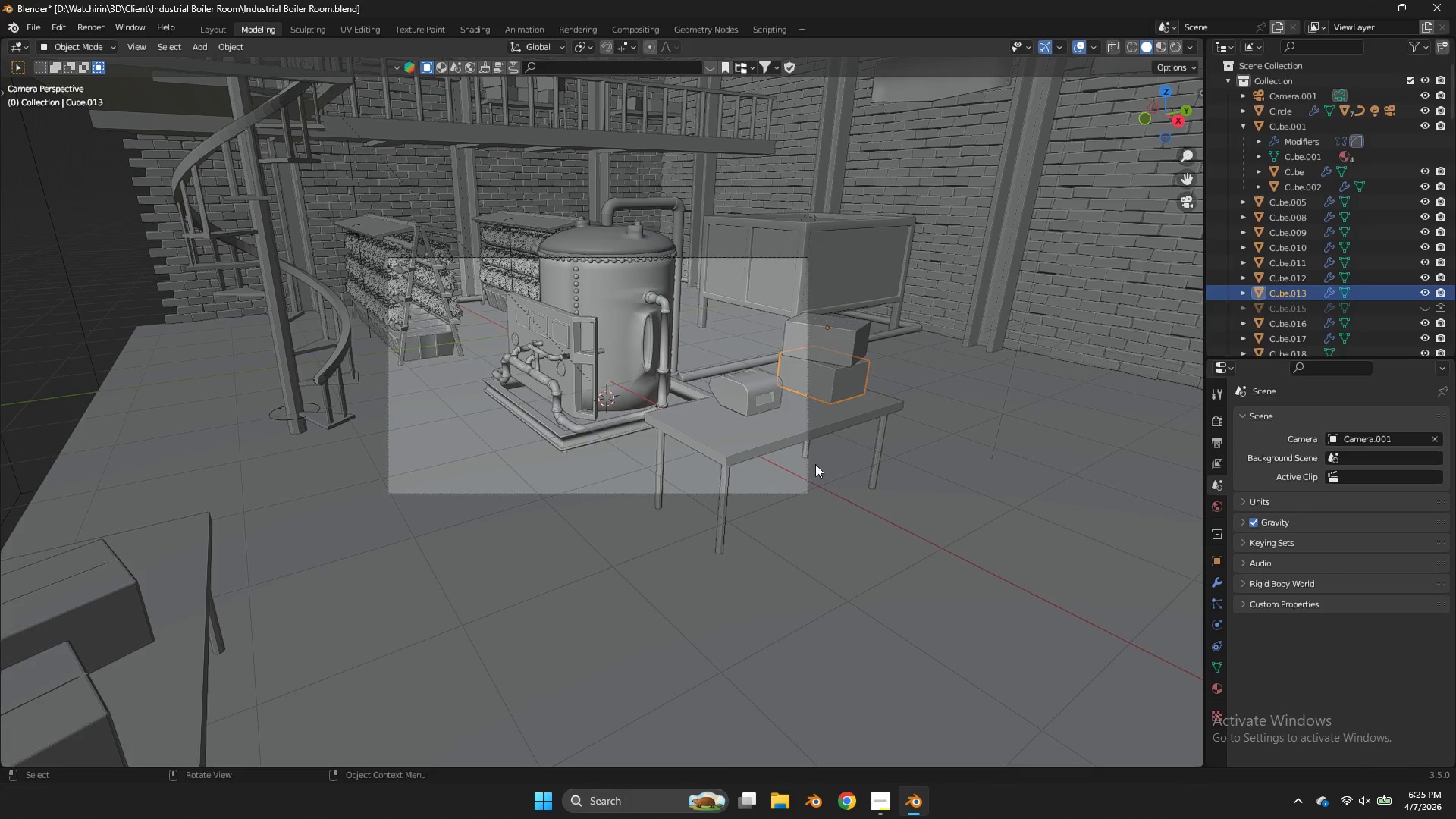 
left_click([808, 468])
 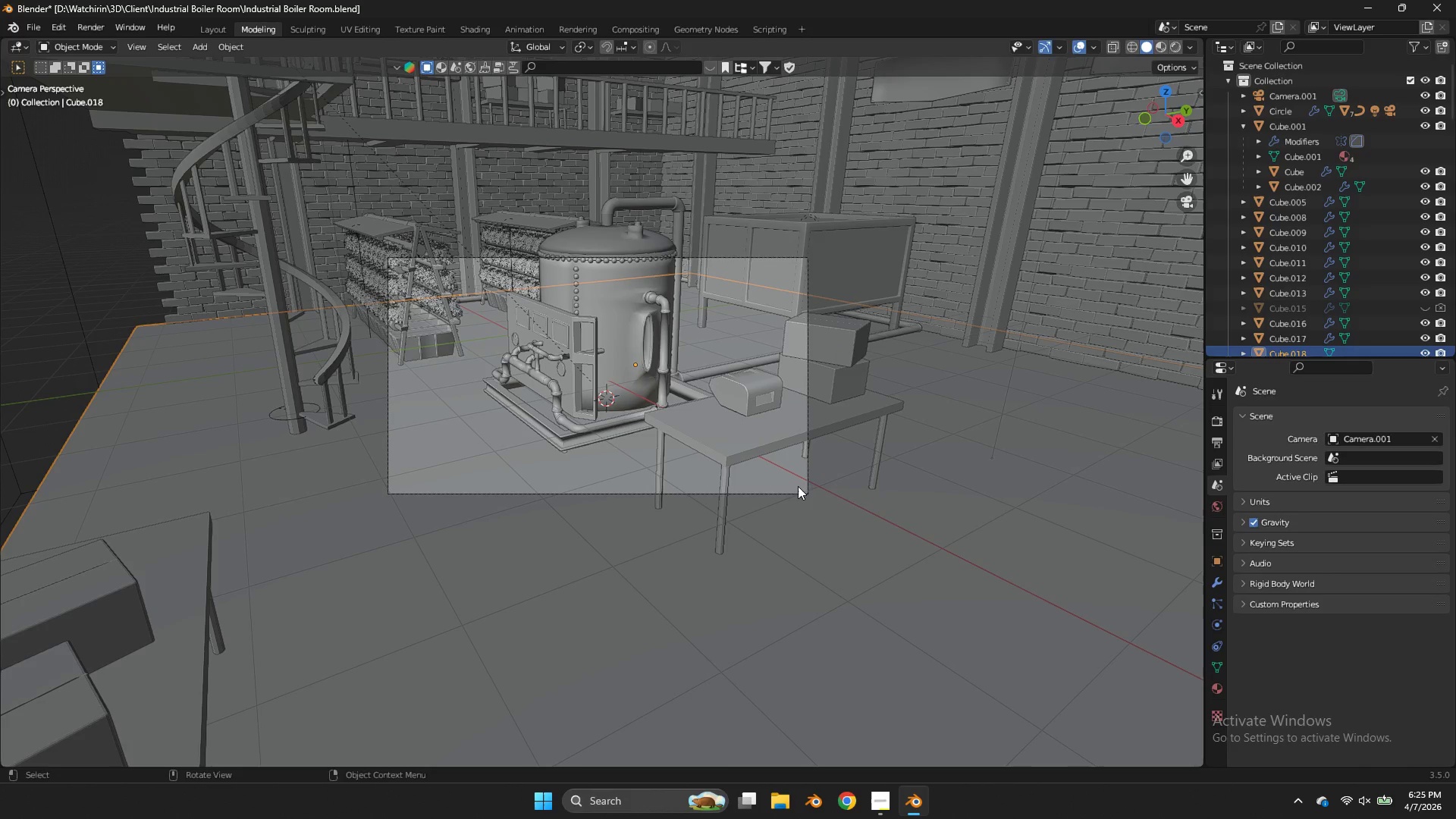 
left_click([795, 495])
 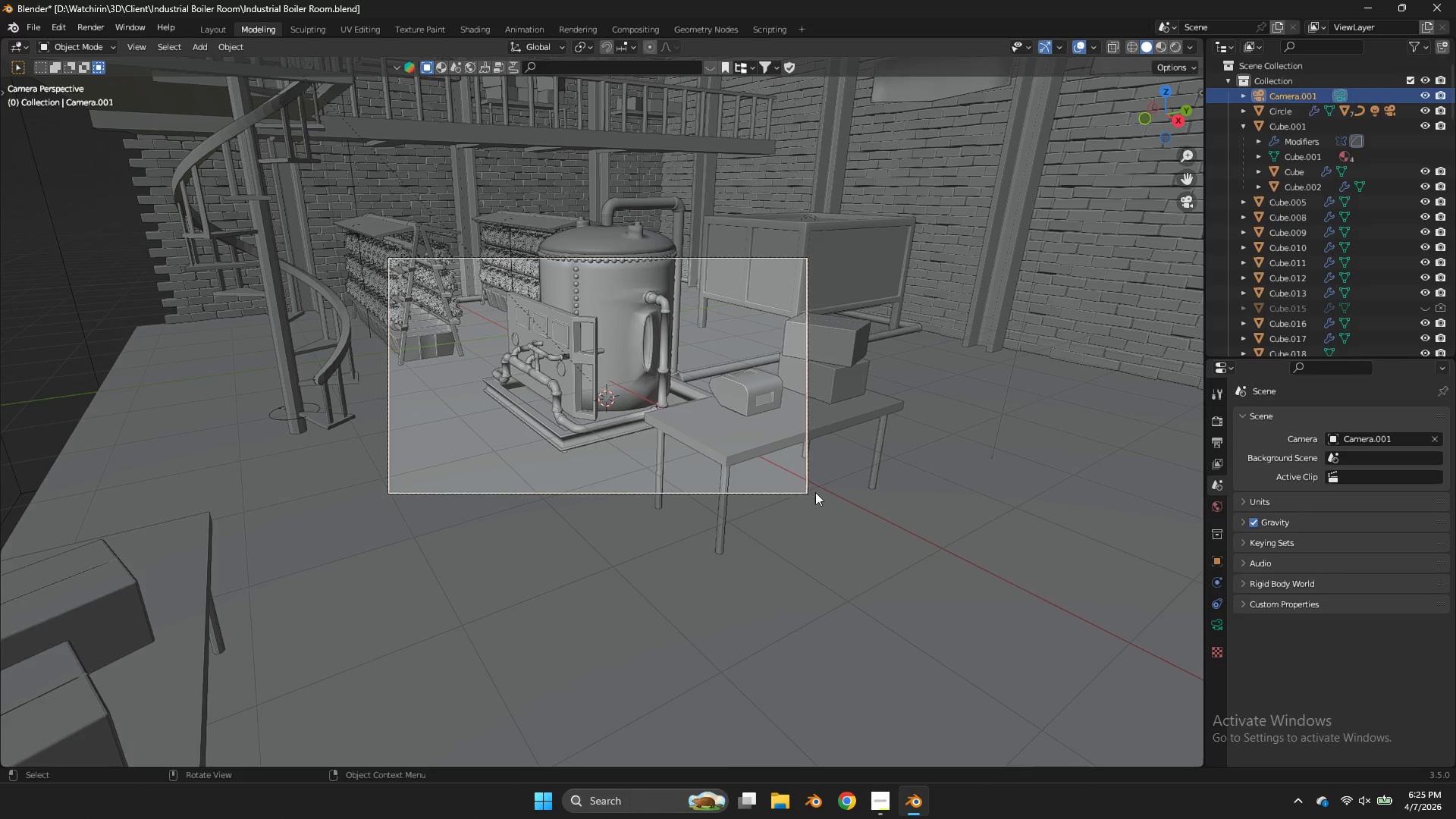 
type(rz)
 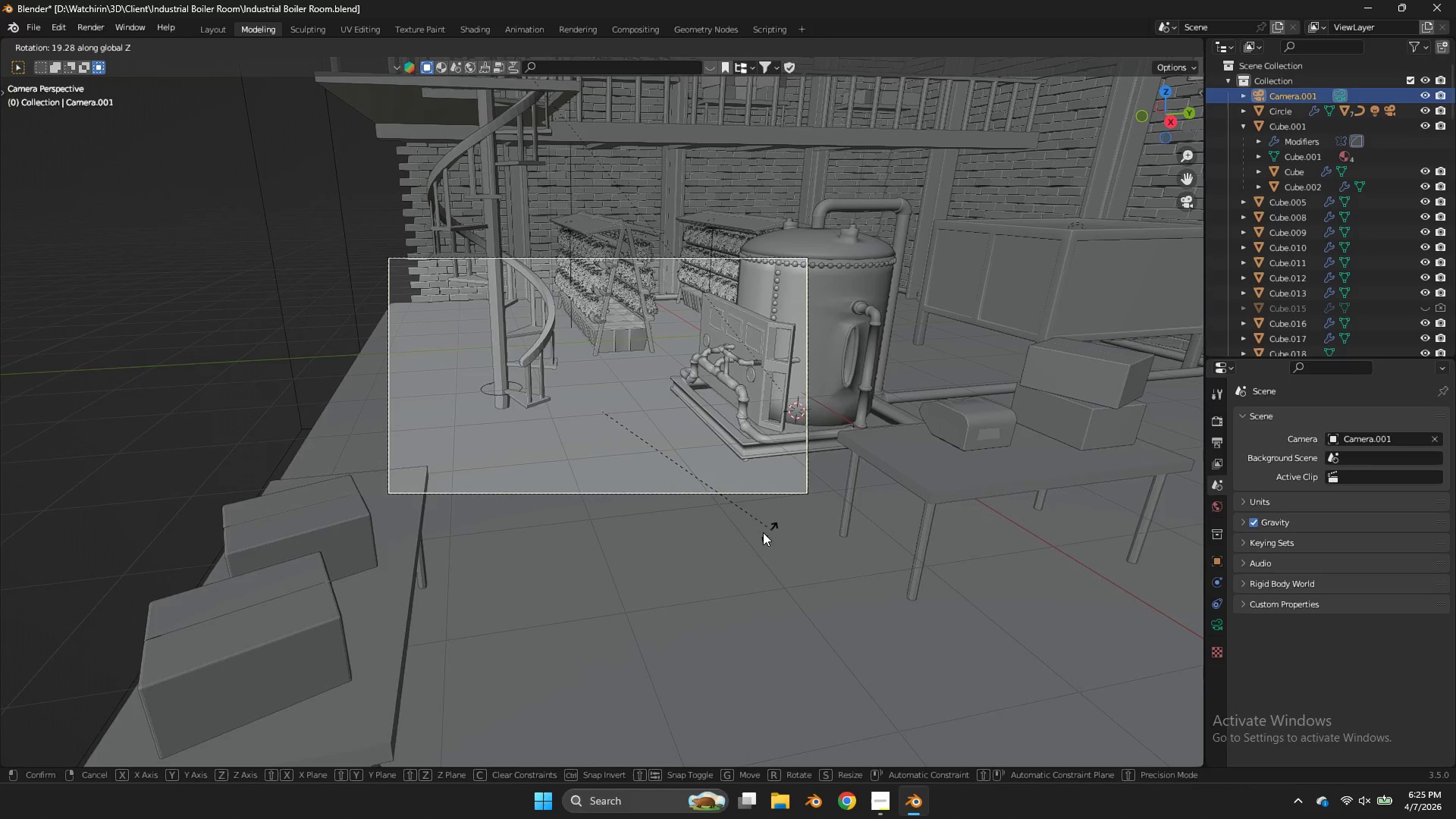 
left_click([763, 532])
 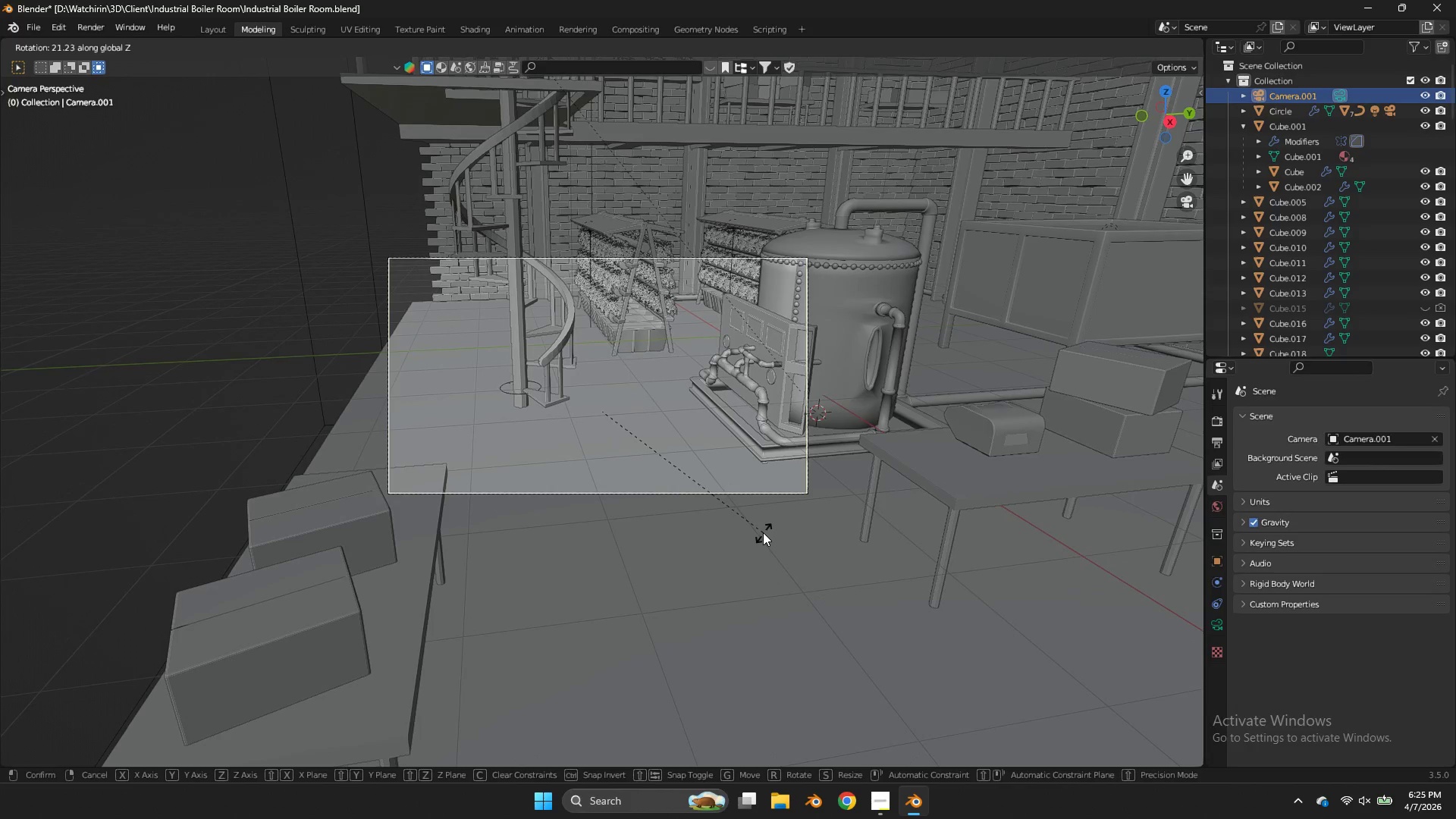 
key(G)
 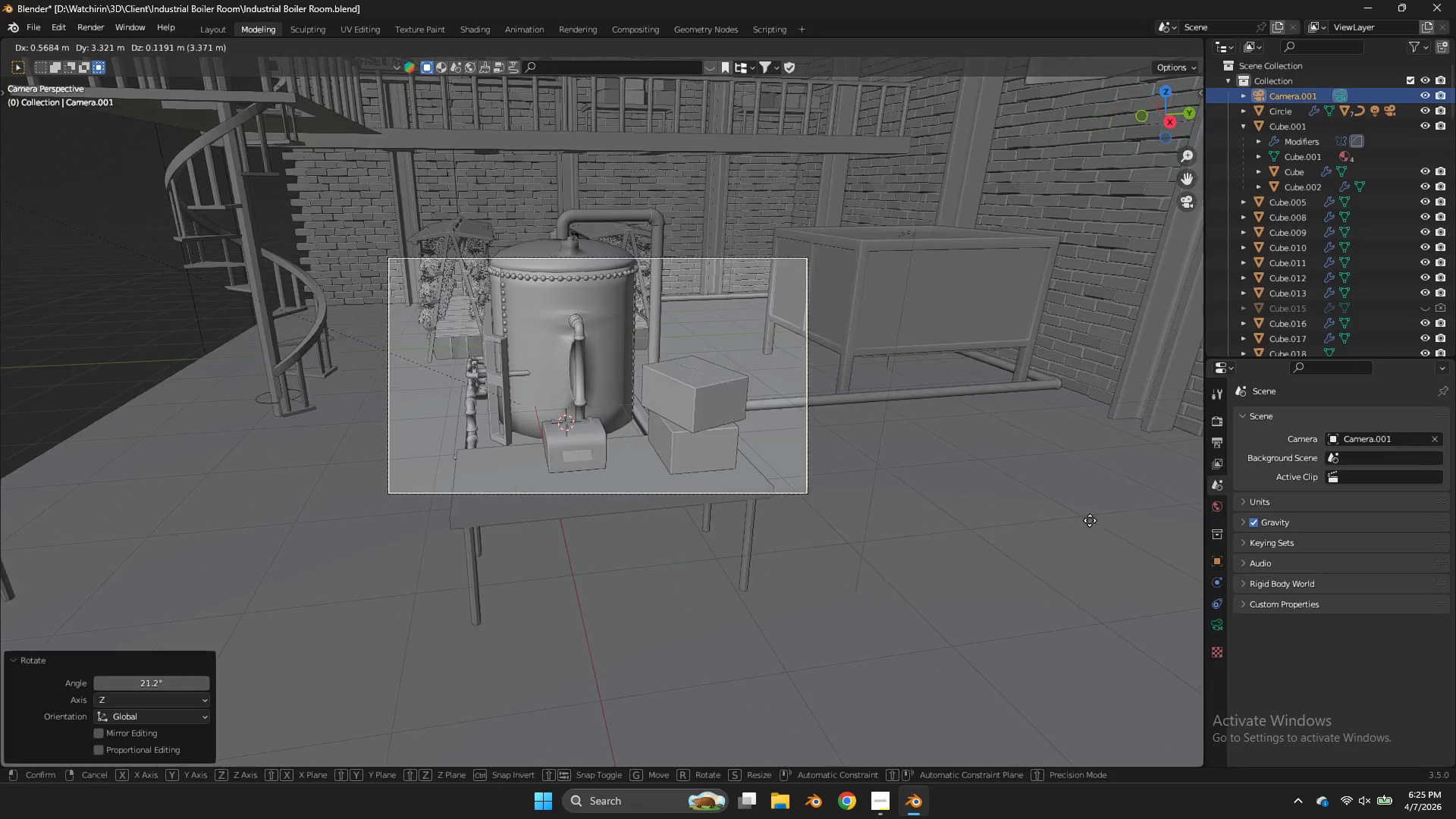 
left_click([1090, 520])
 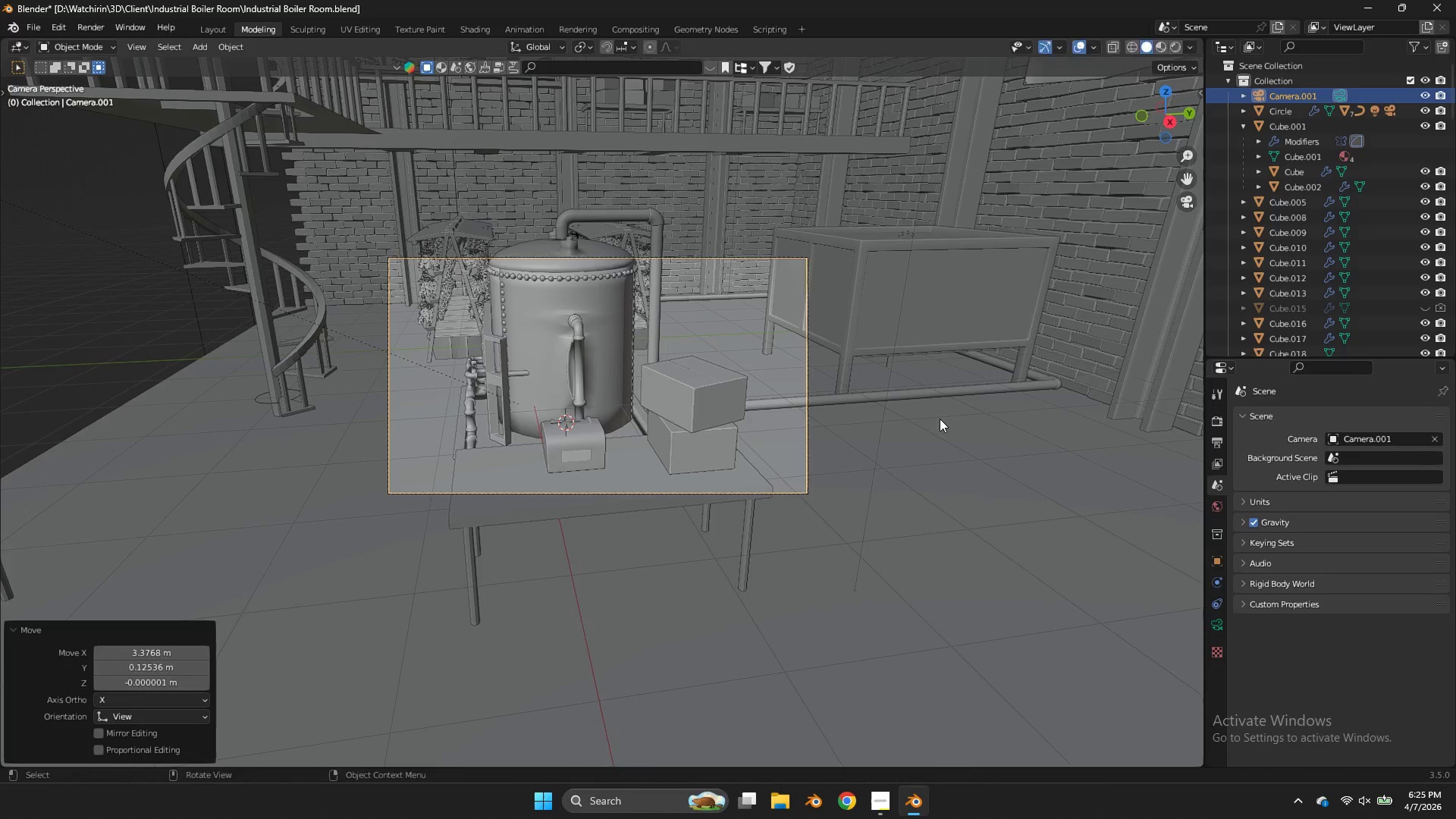 
type(gz)
 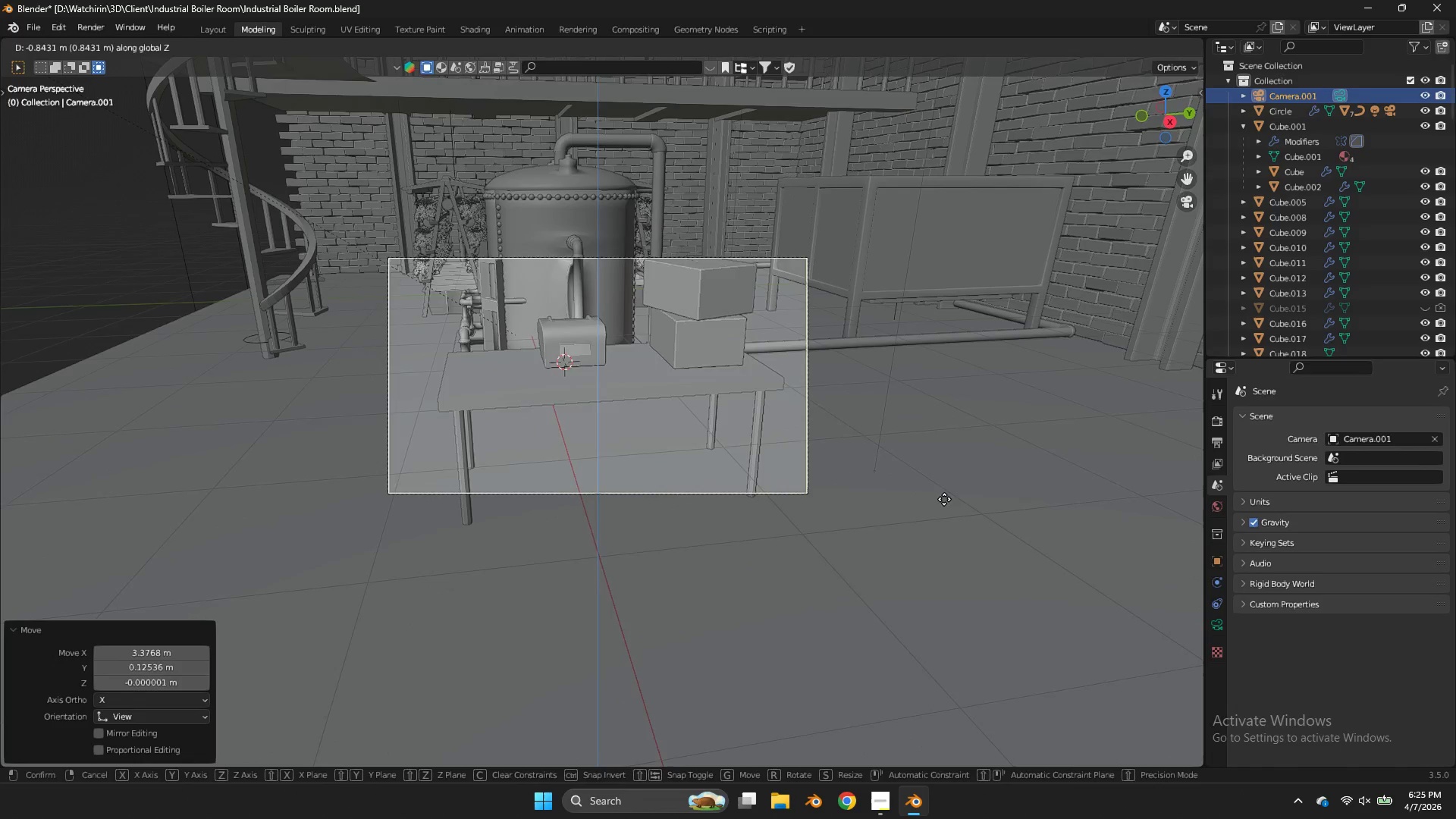 
left_click([944, 499])
 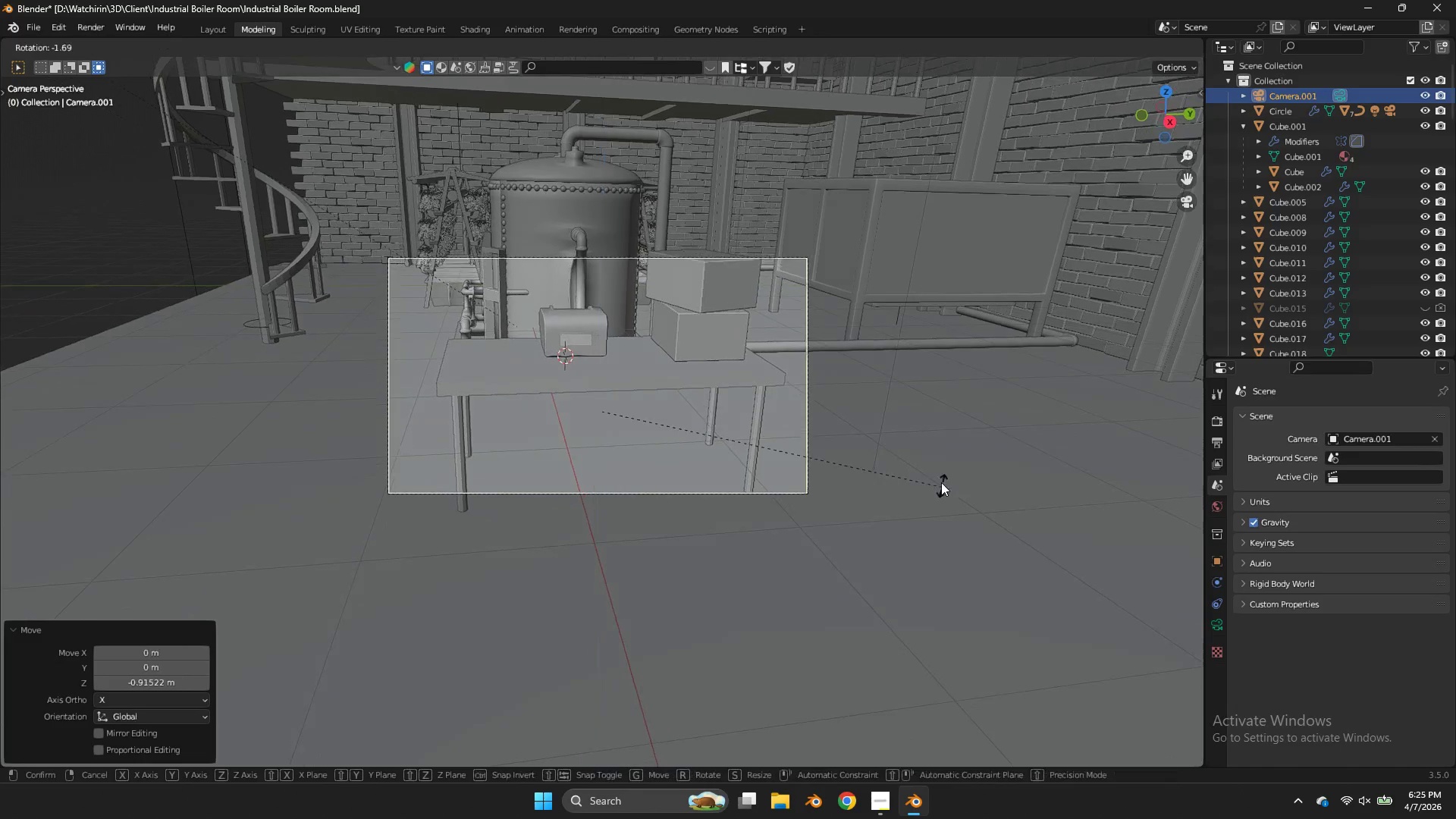 
type(rxx)
 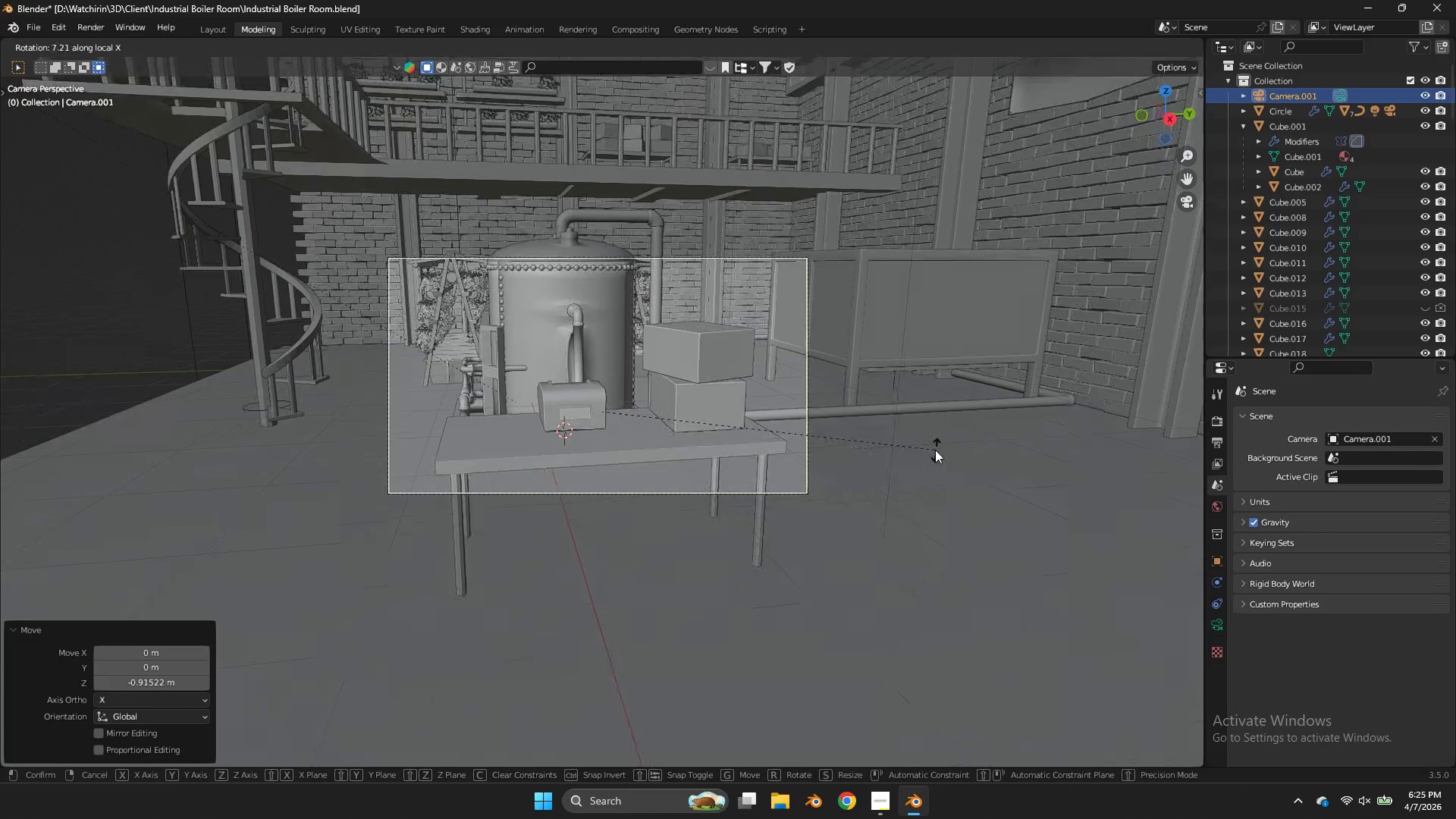 
left_click([935, 450])
 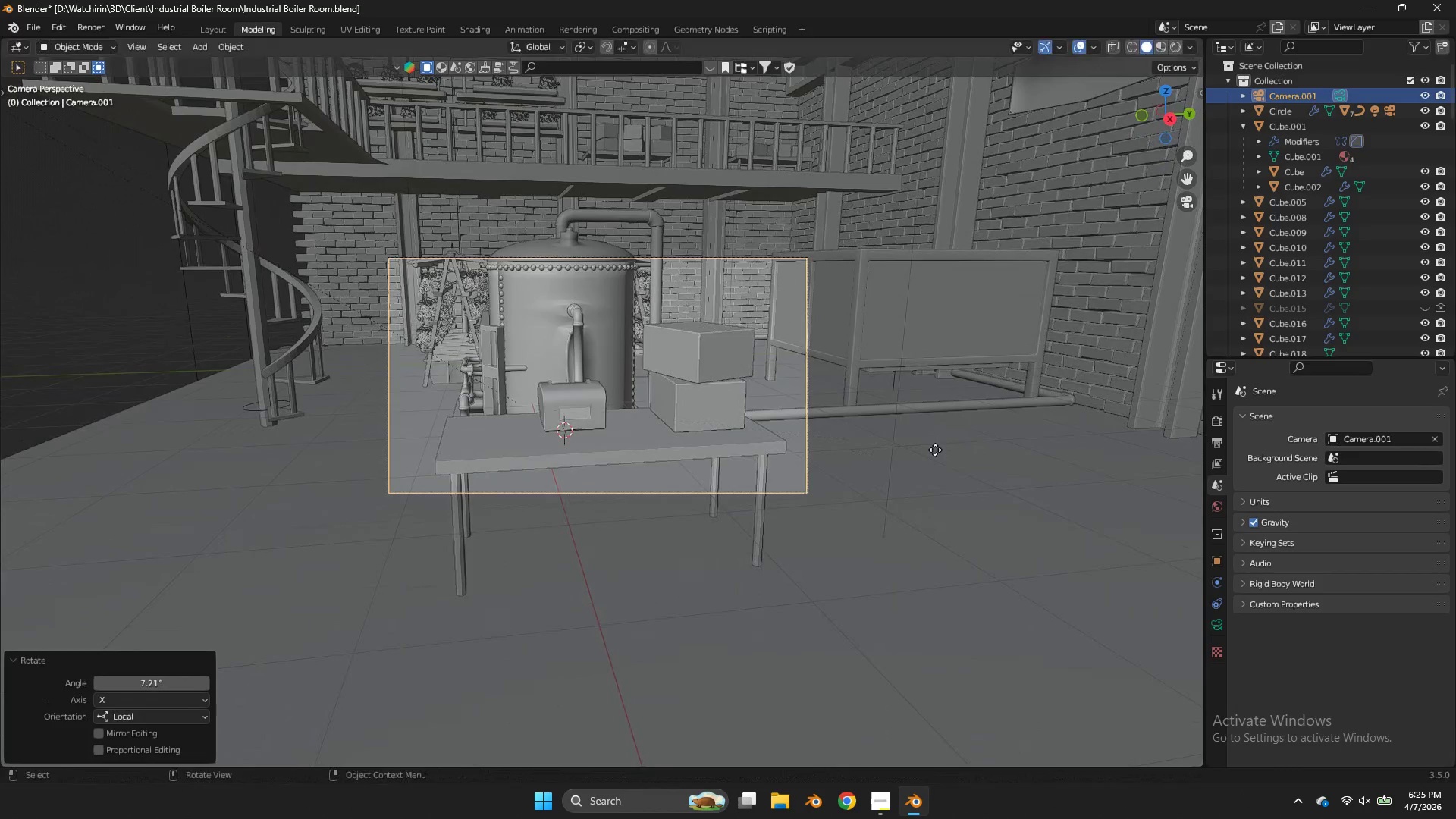 
type(gz)
 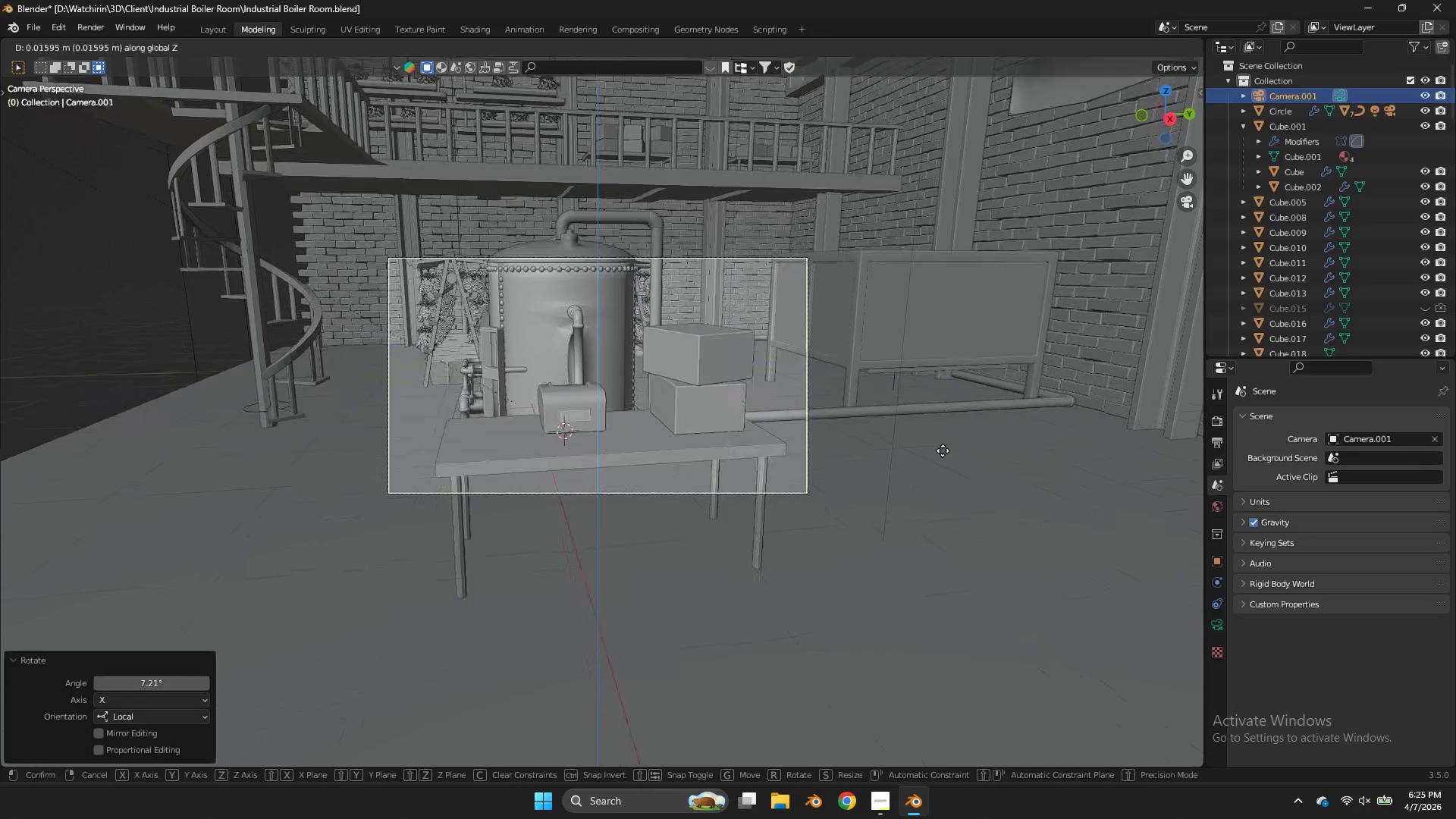 
left_click([943, 456])
 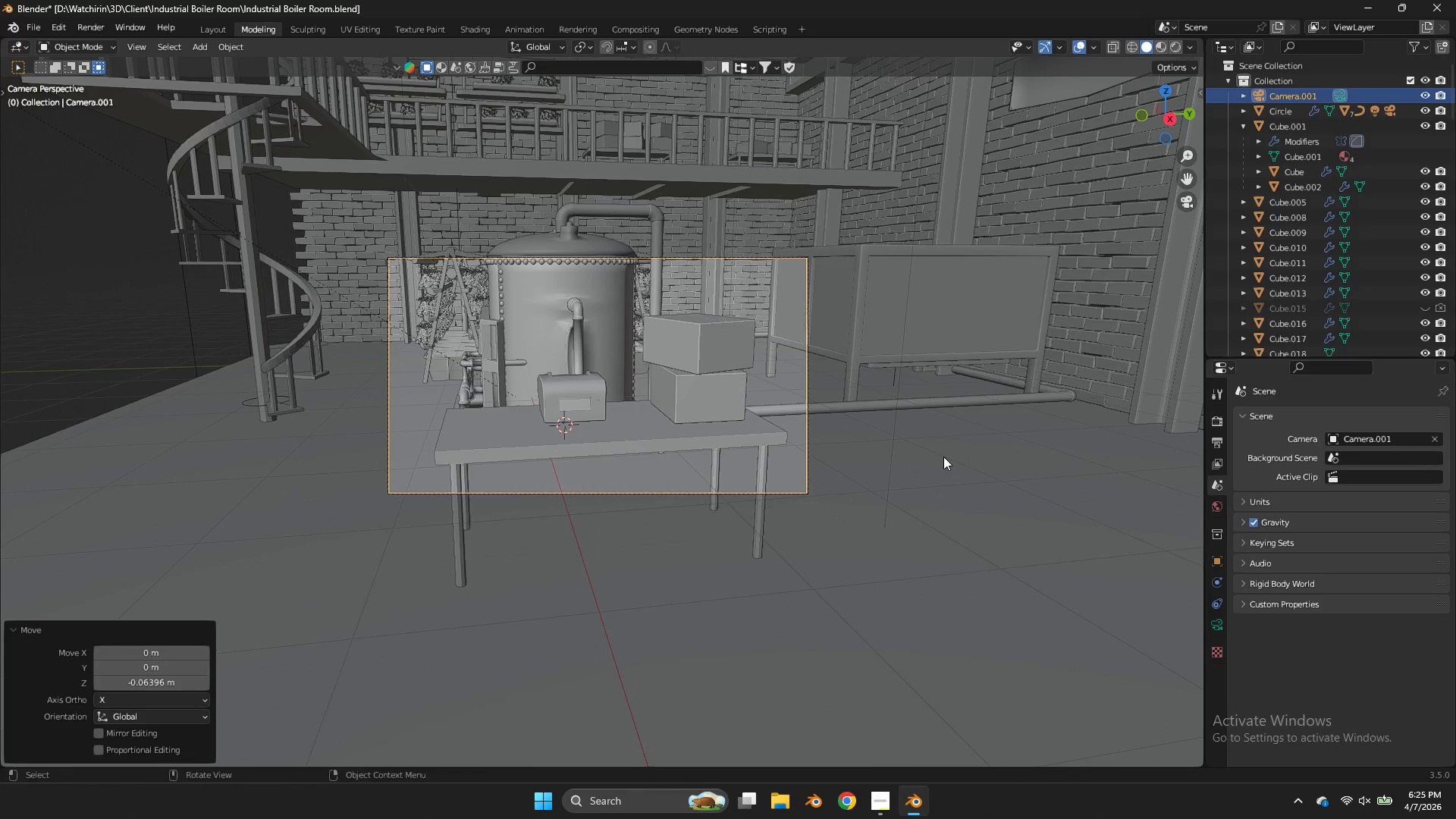 
type(gz)
 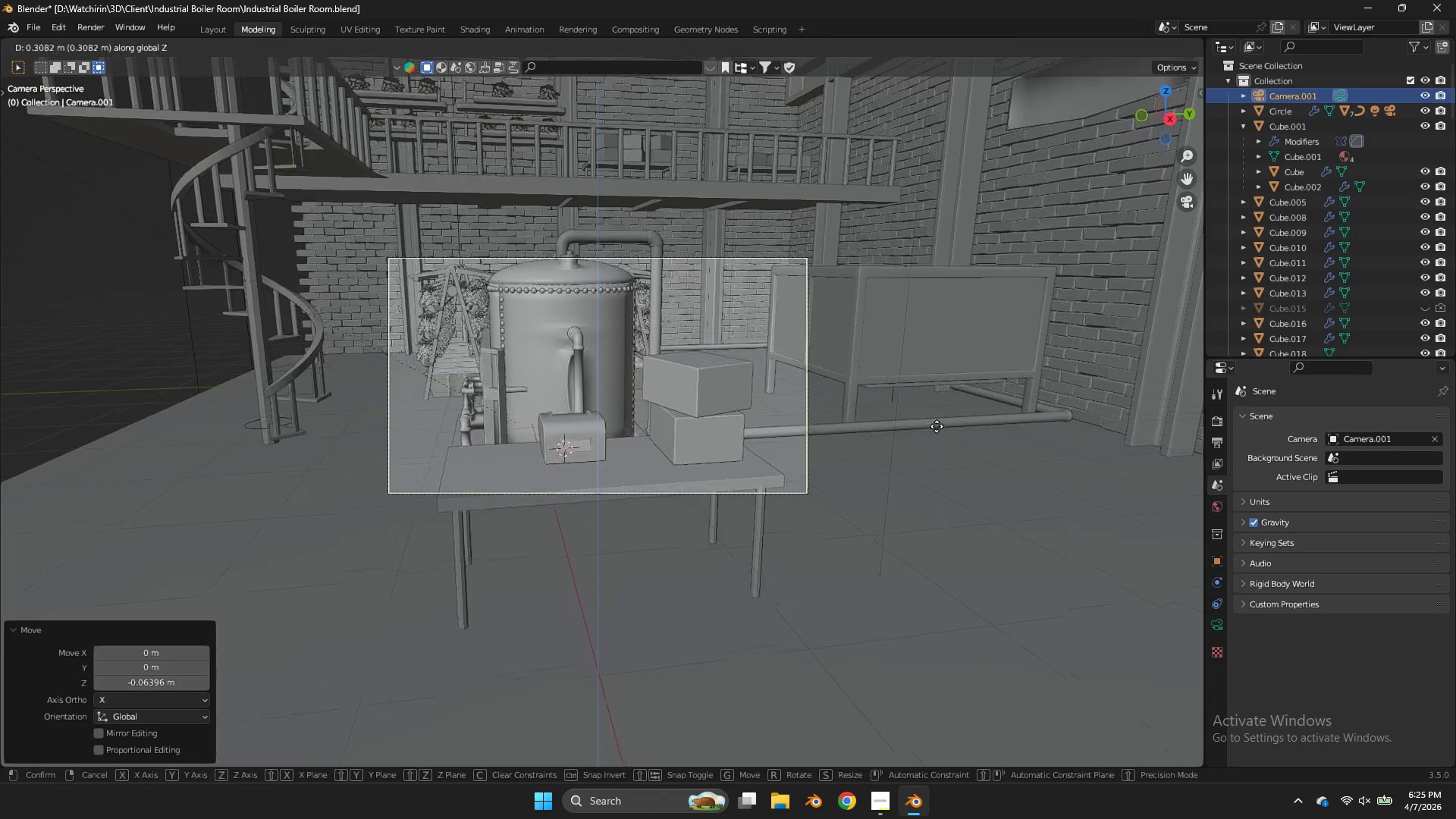 
key(Z)
 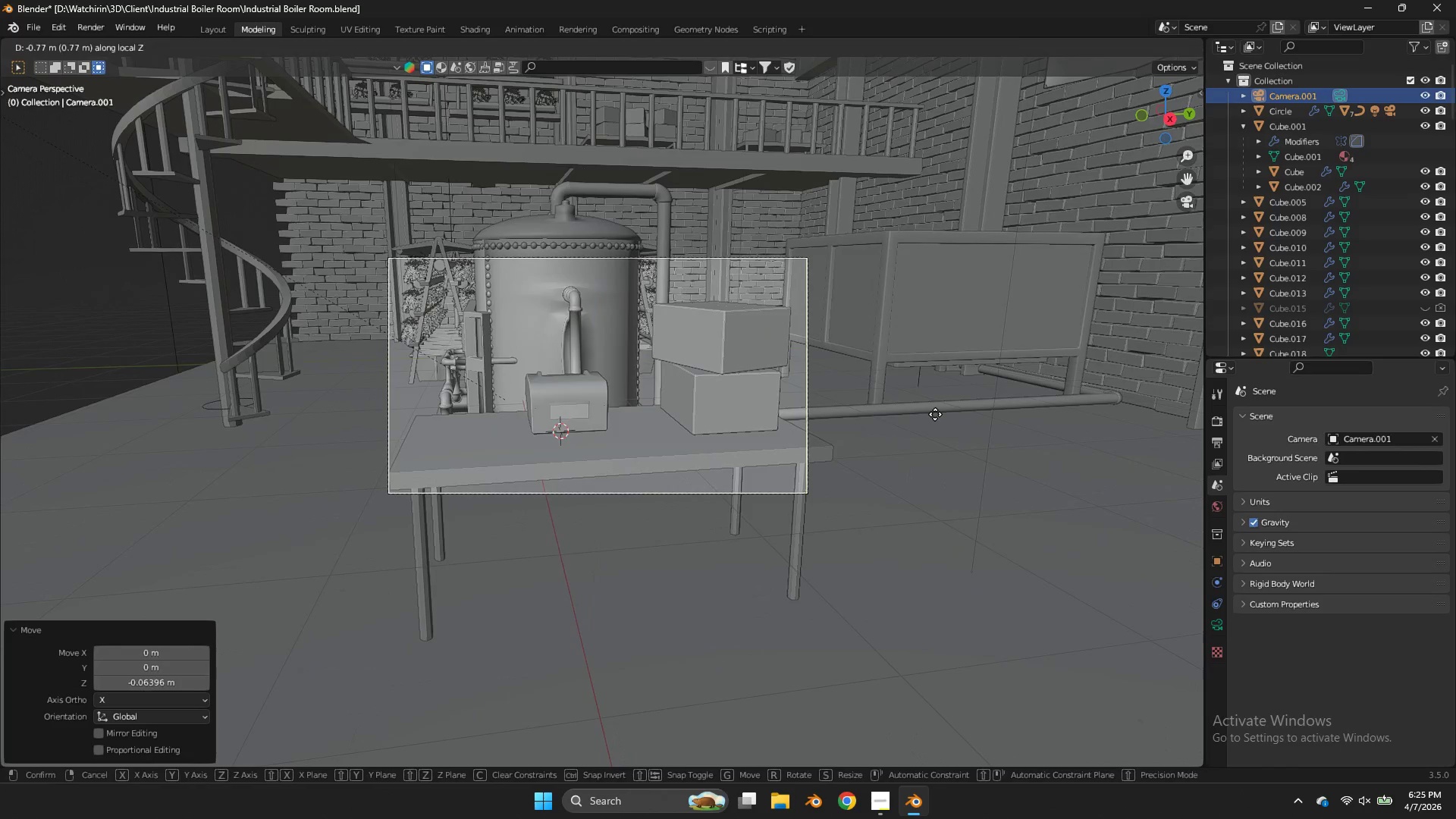 
left_click([935, 413])
 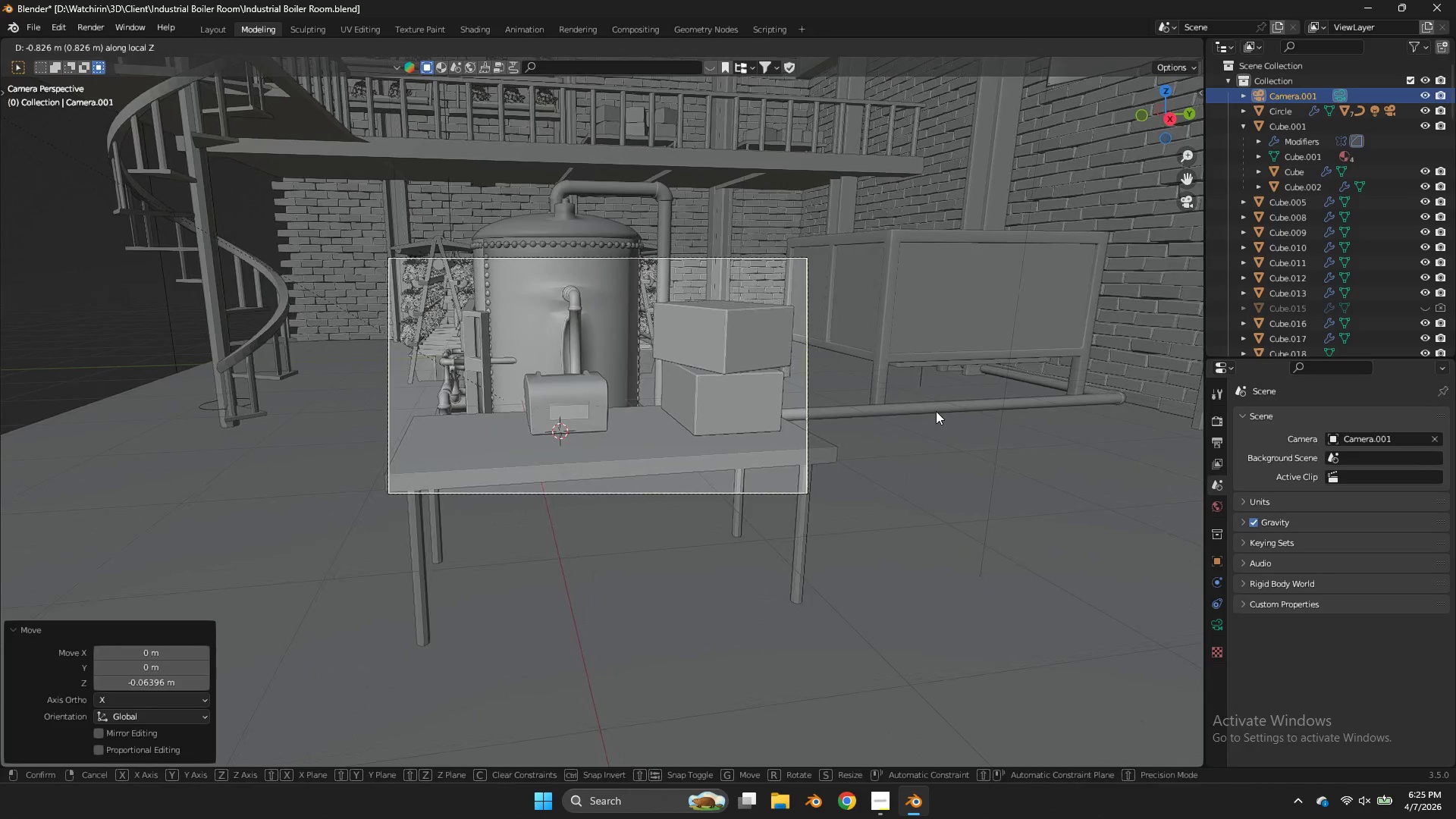 
type(rzz)
 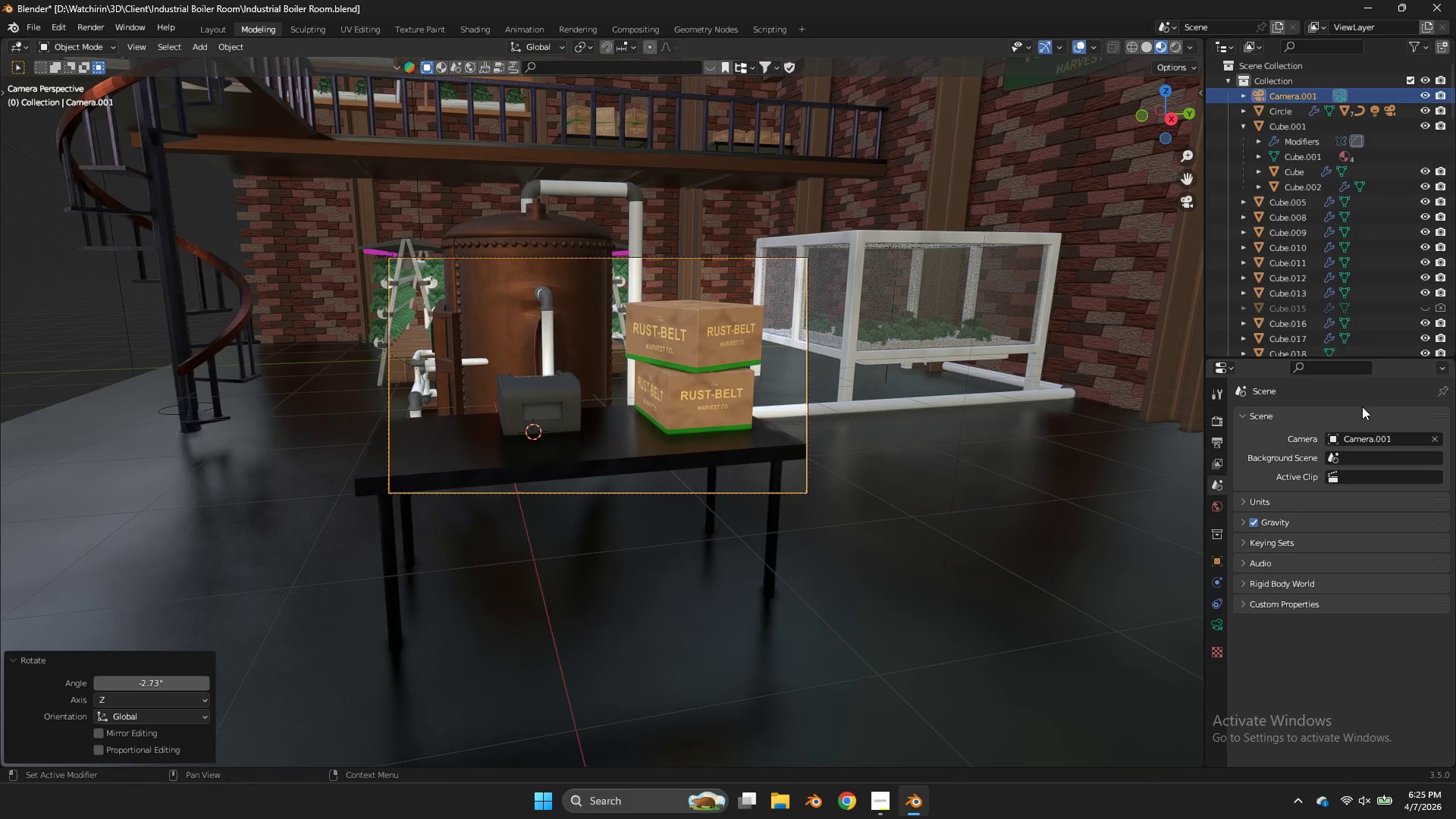 
key(Z)
 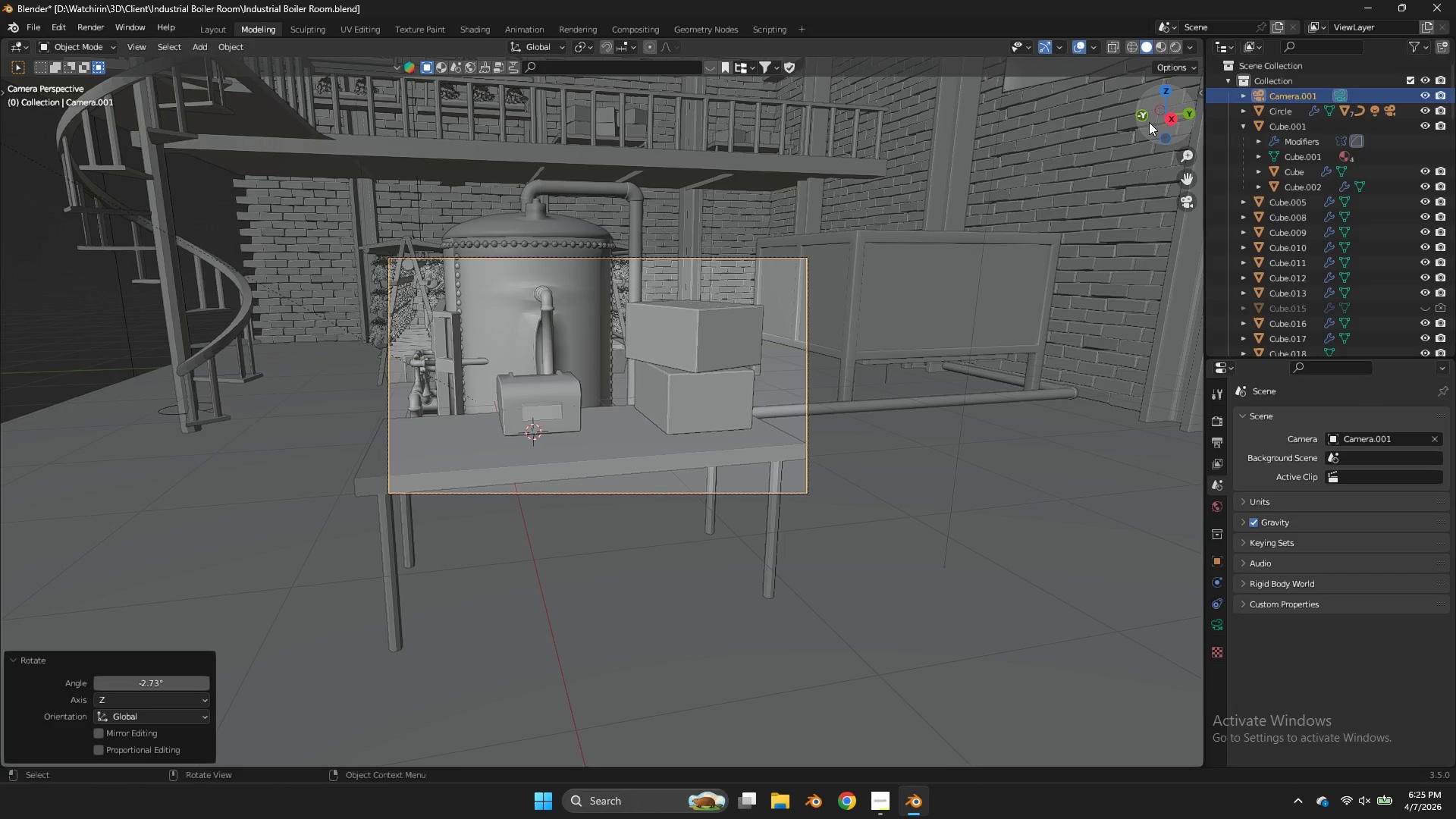 
left_click_drag(start_coordinate=[1149, 122], to_coordinate=[10, 136])
 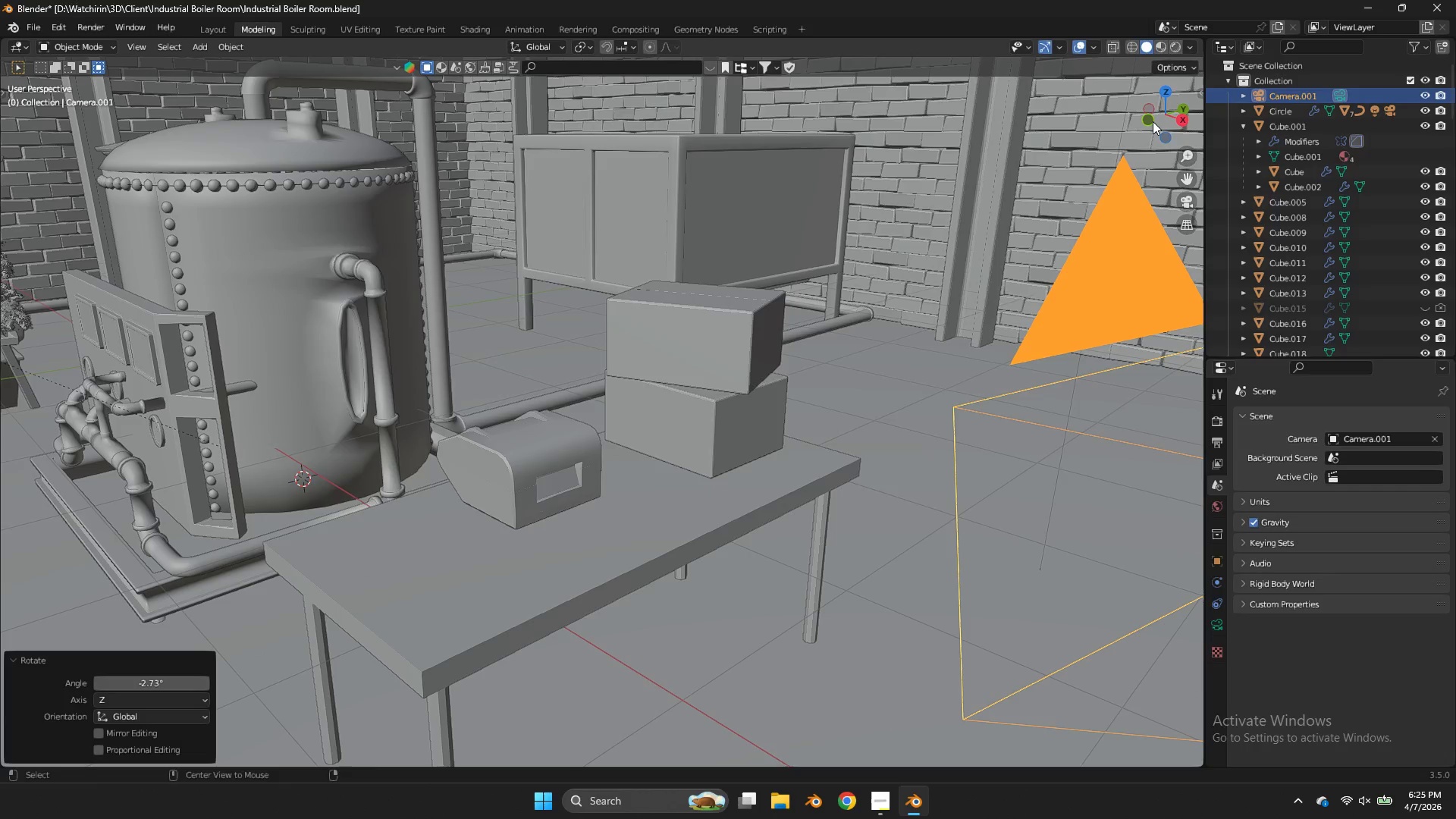 
key(Alt+AltLeft)
 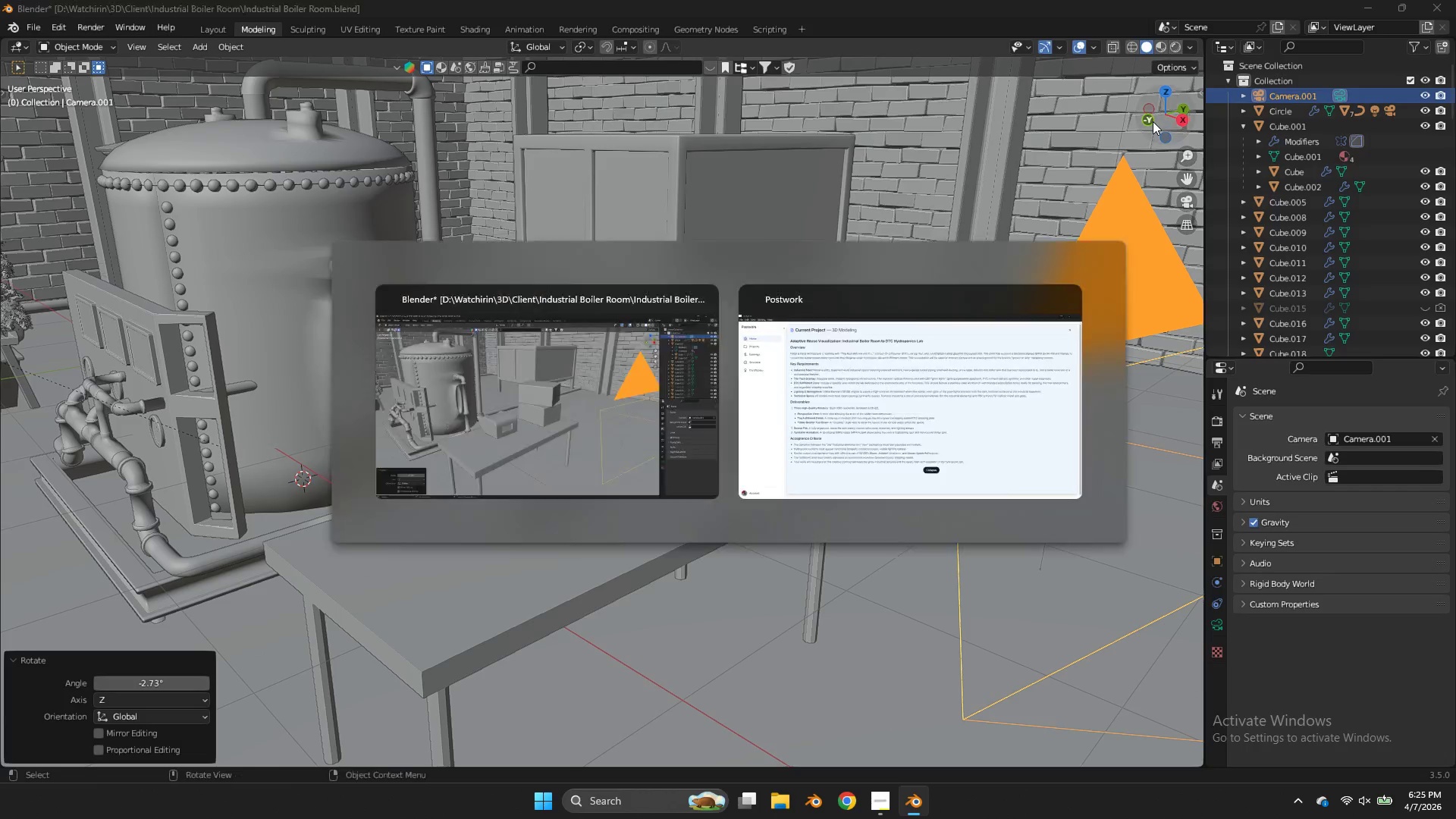 
key(Alt+Tab)